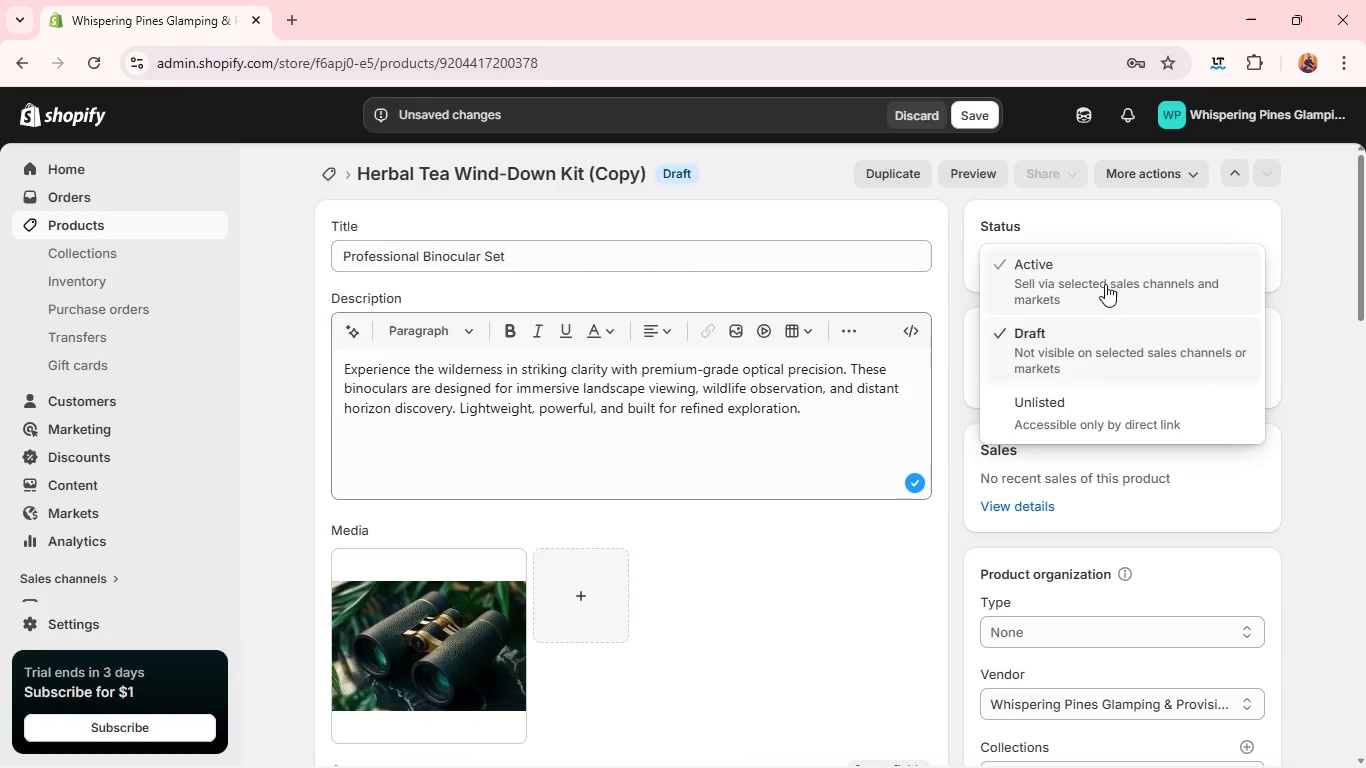 
left_click([1105, 284])
 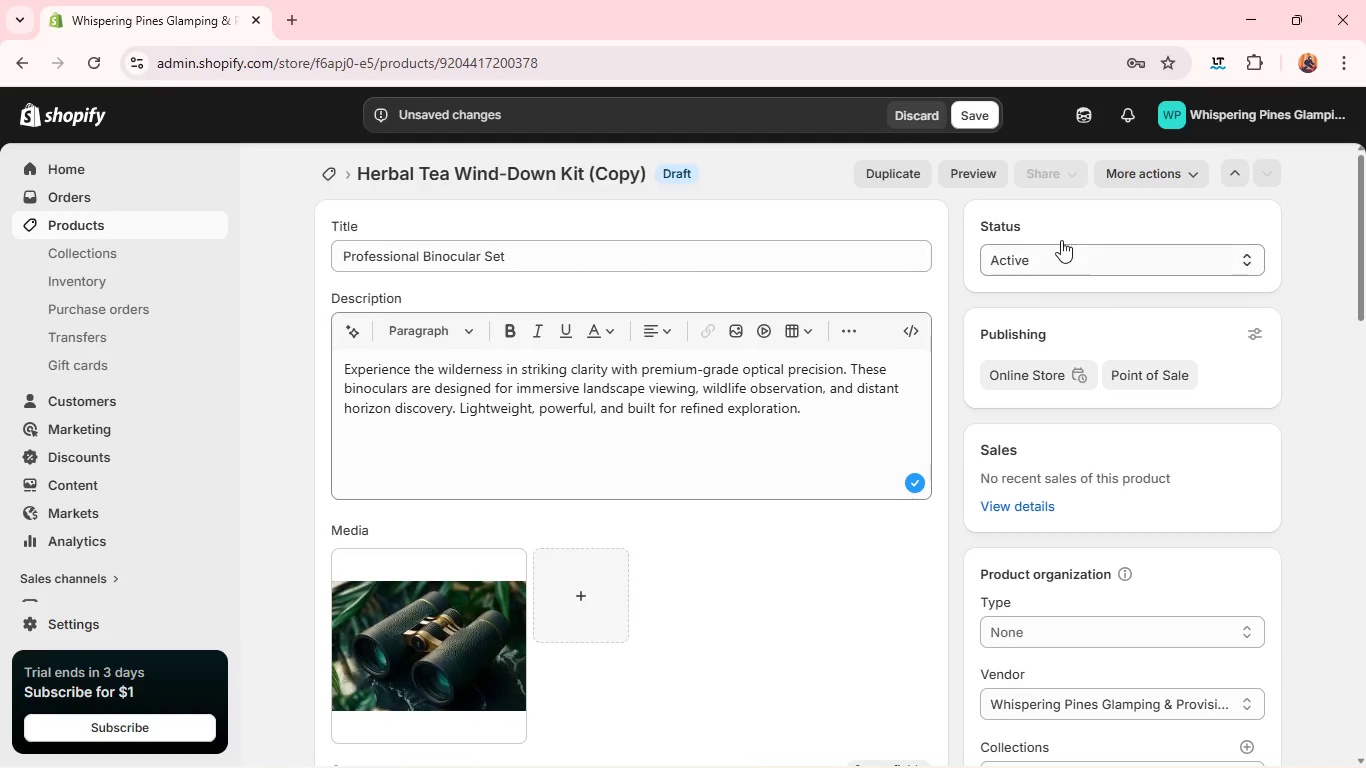 
wait(5.09)
 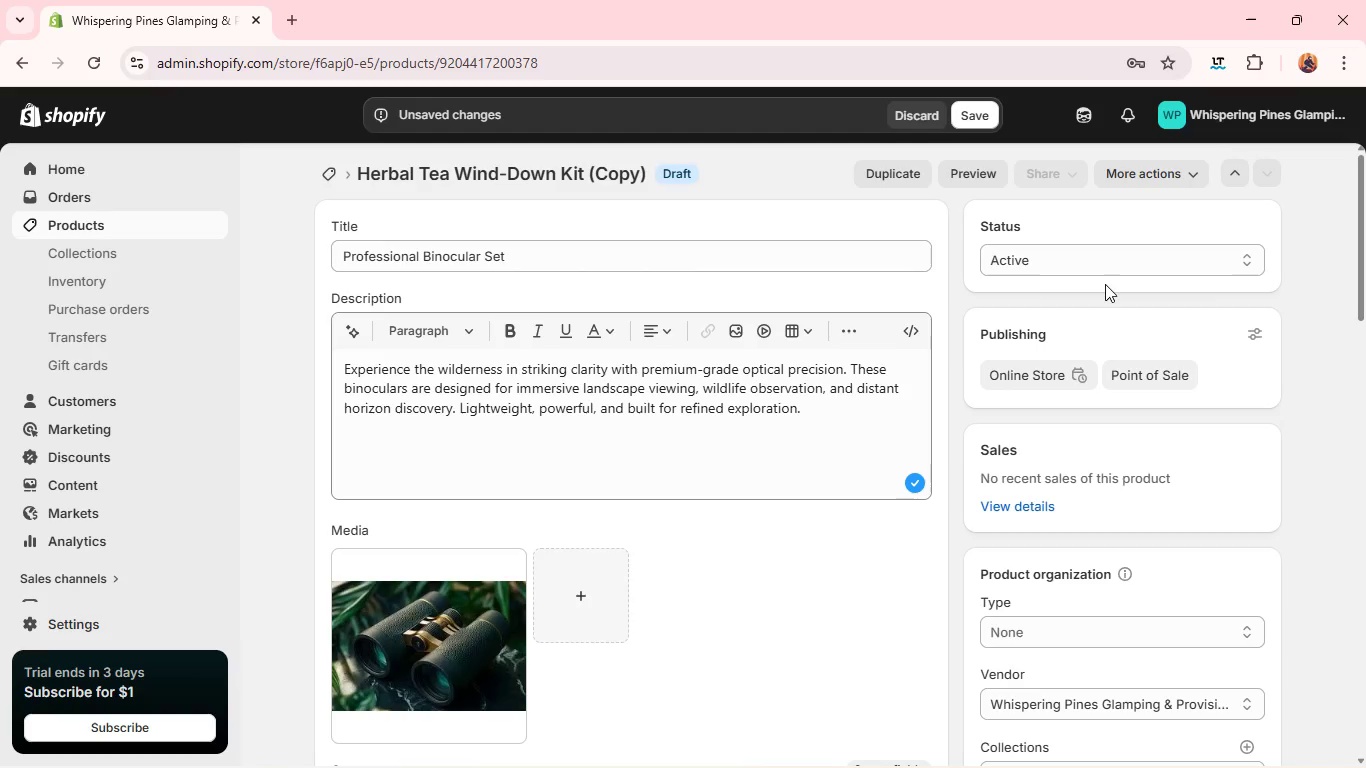 
left_click([965, 116])
 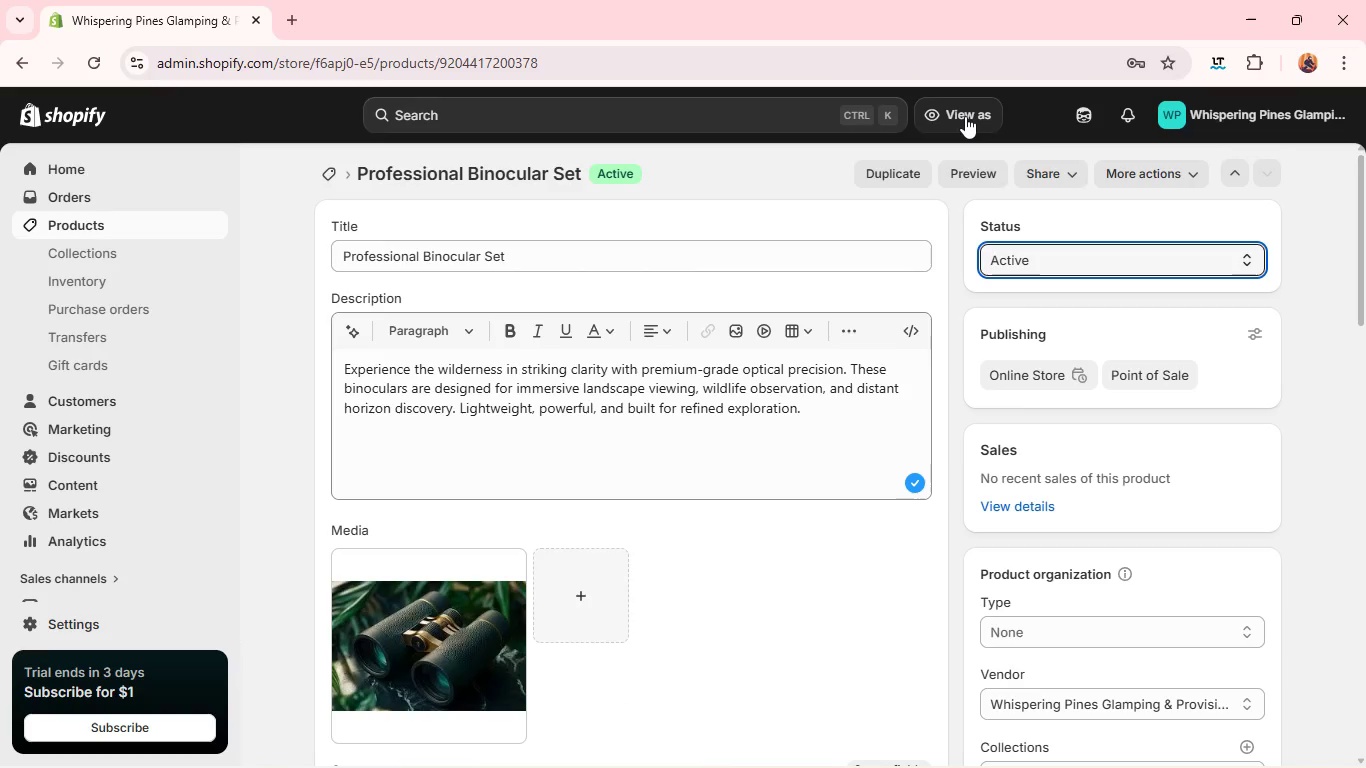 
wait(19.23)
 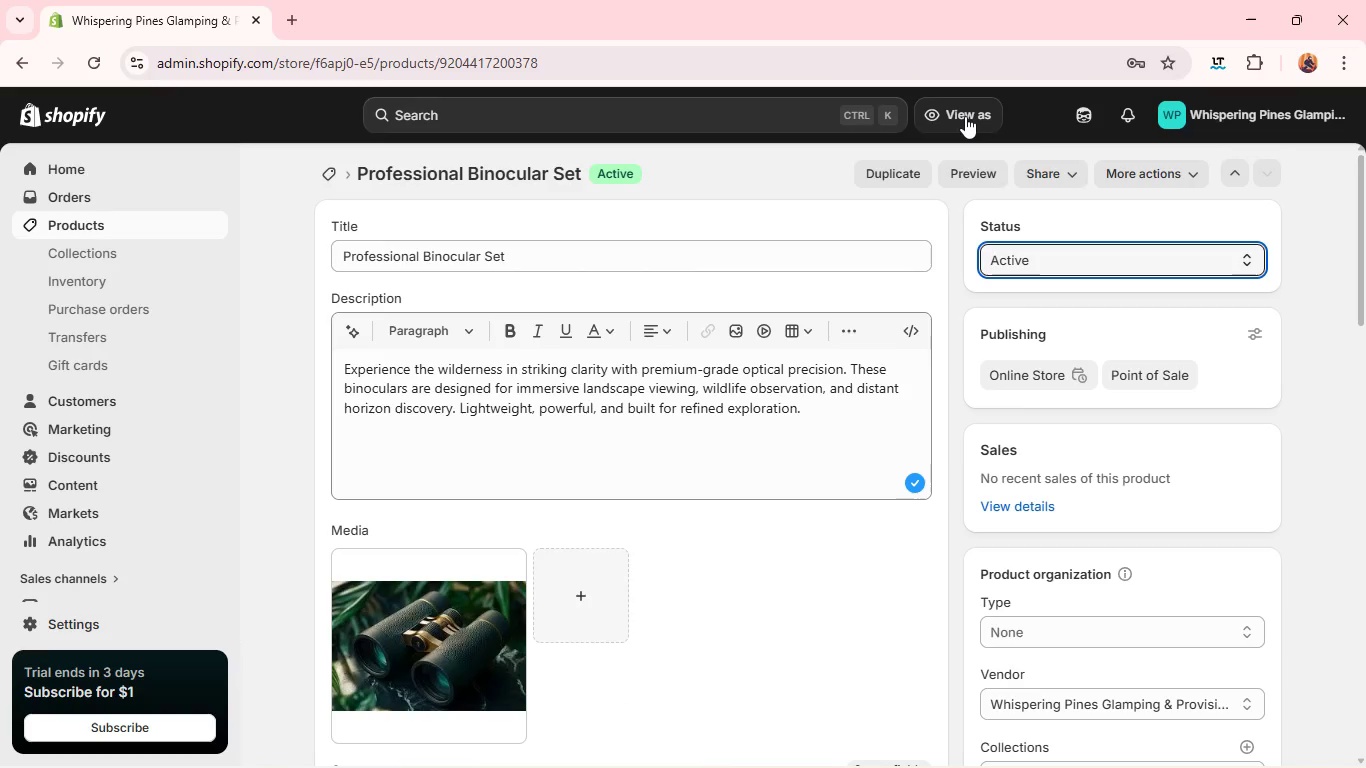 
left_click([907, 166])
 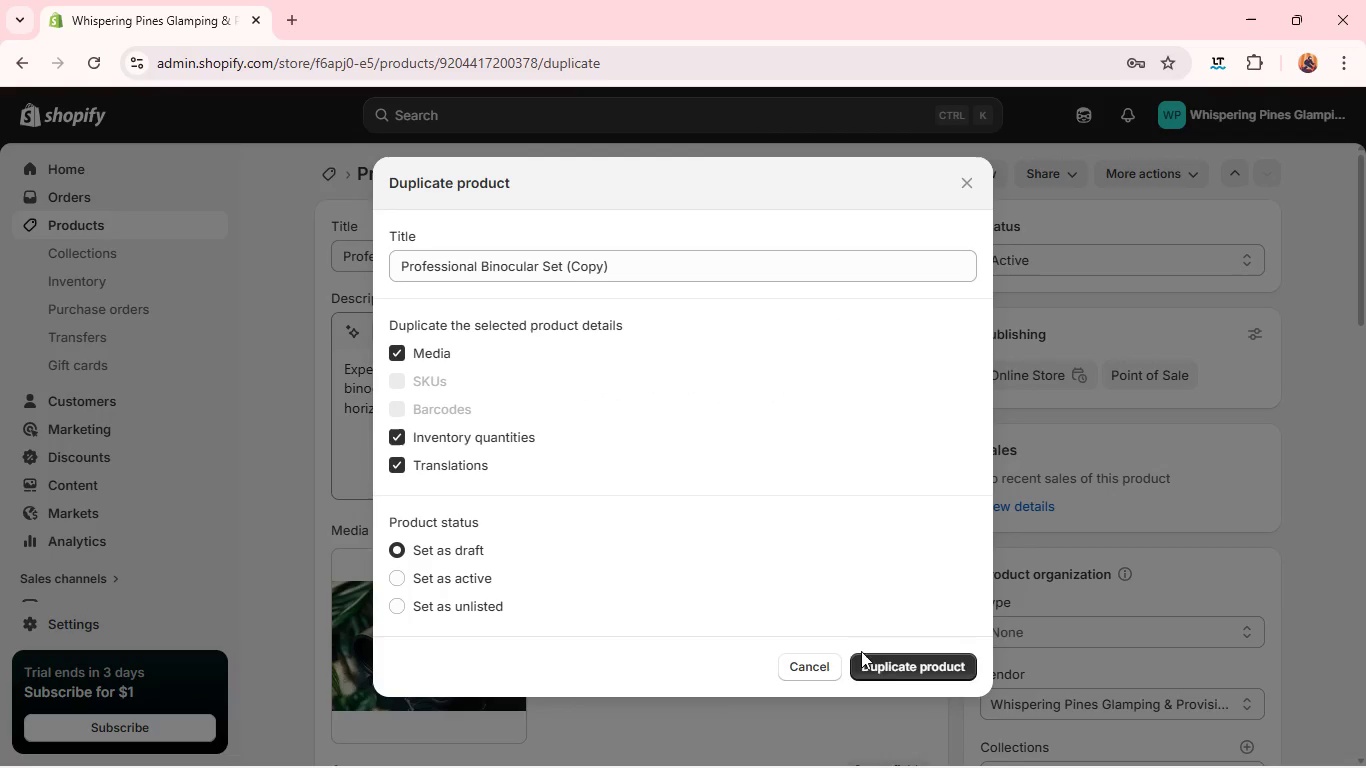 
left_click([890, 658])
 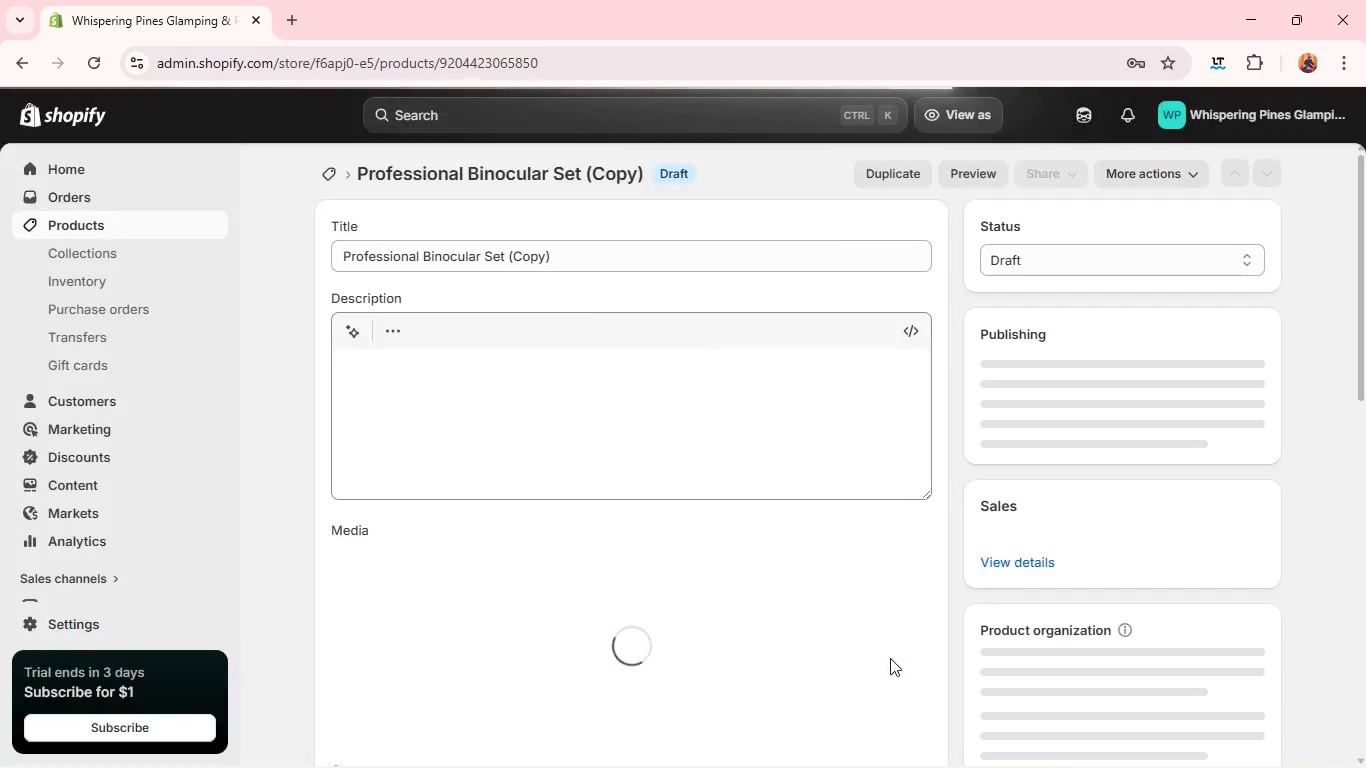 
wait(11.33)
 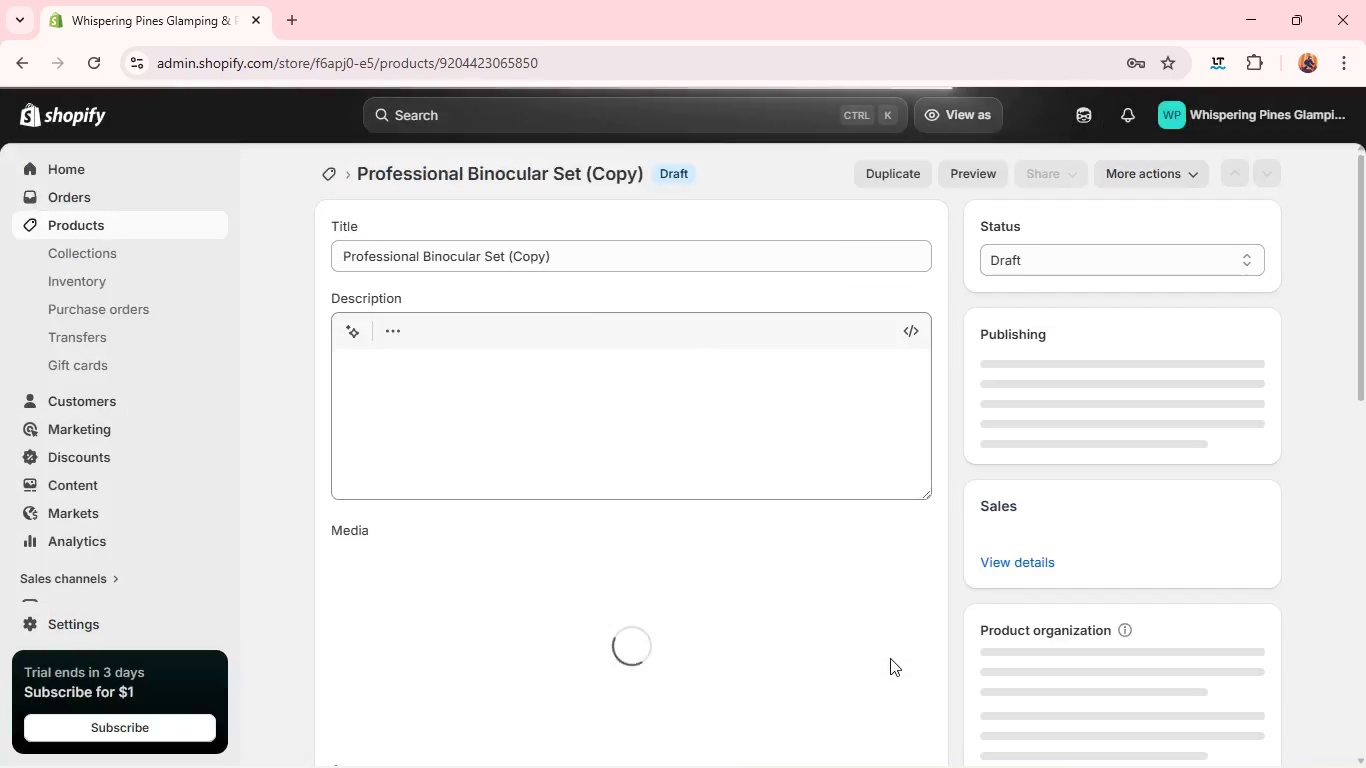 
double_click([577, 250])
 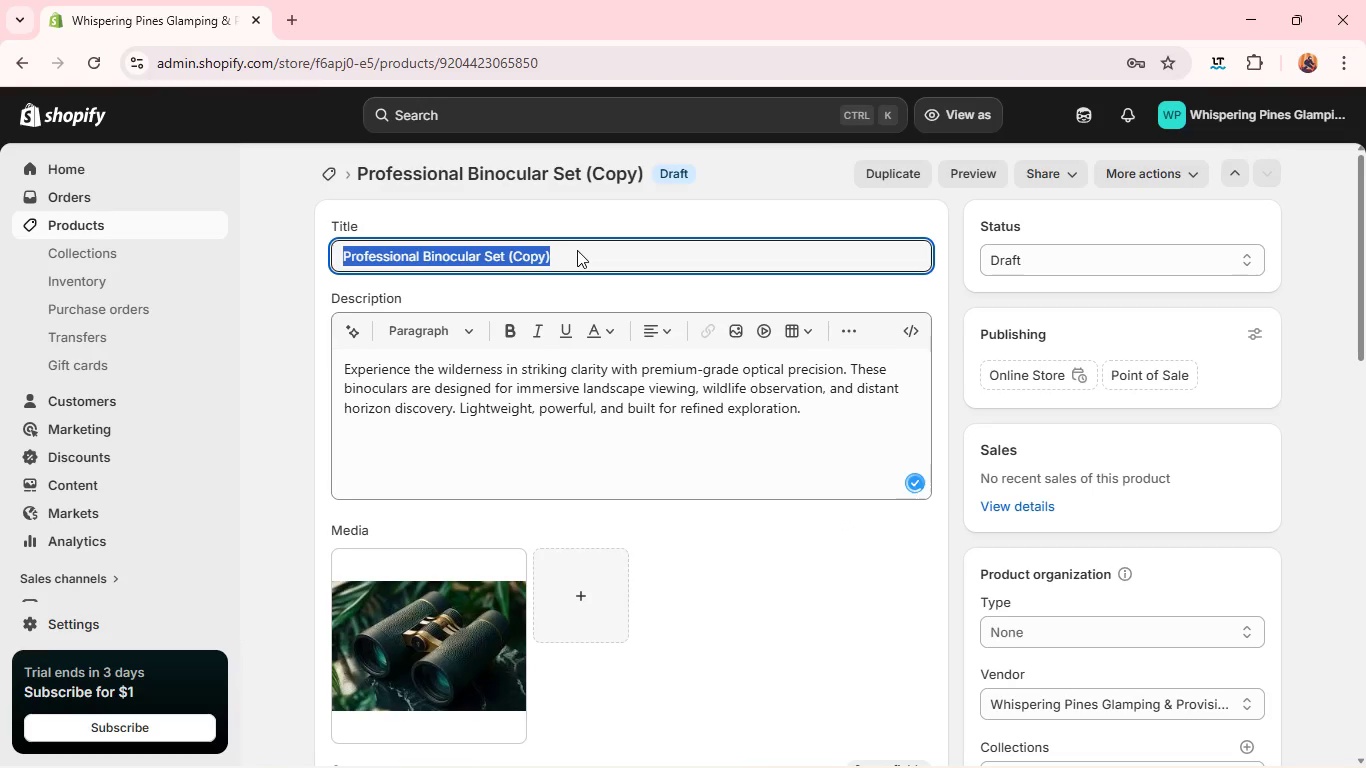 
triple_click([577, 250])
 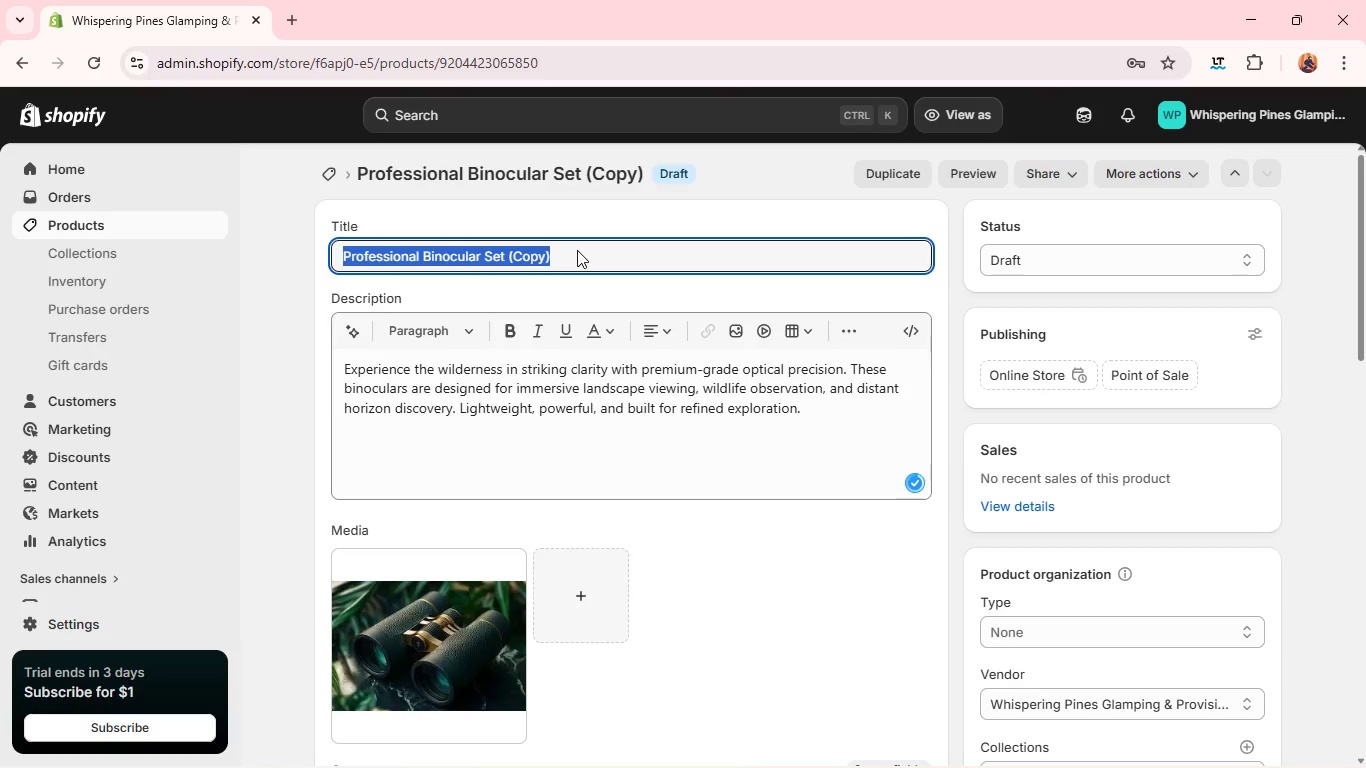 
key(Backspace)
 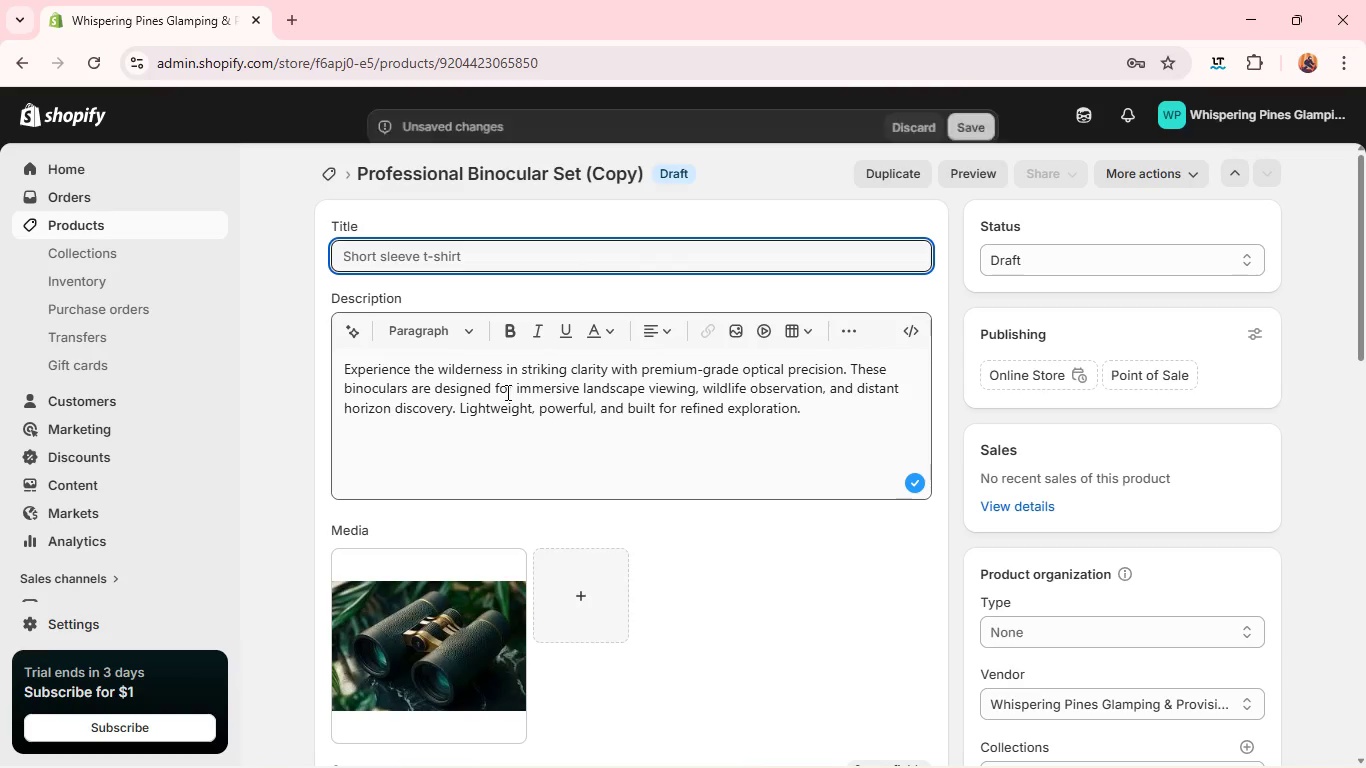 
left_click([506, 392])
 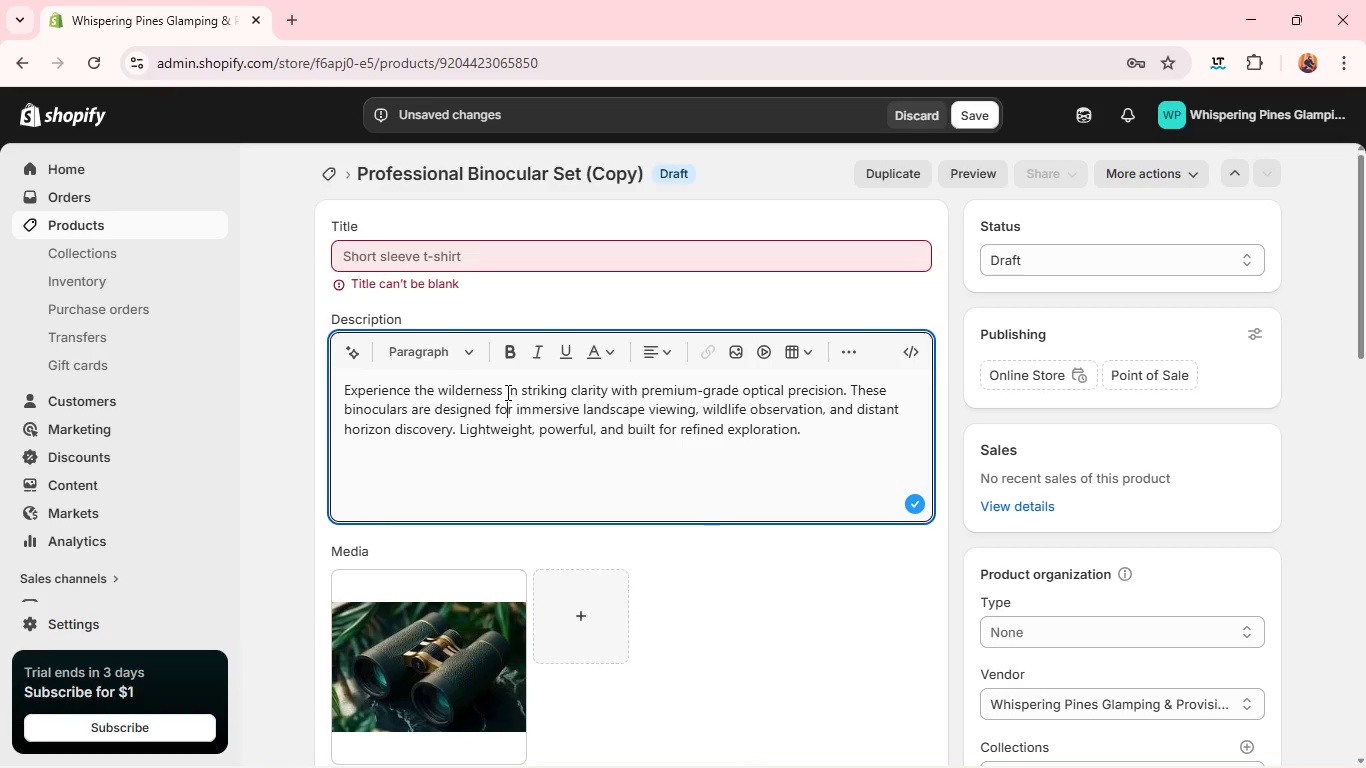 
key(Control+A)
 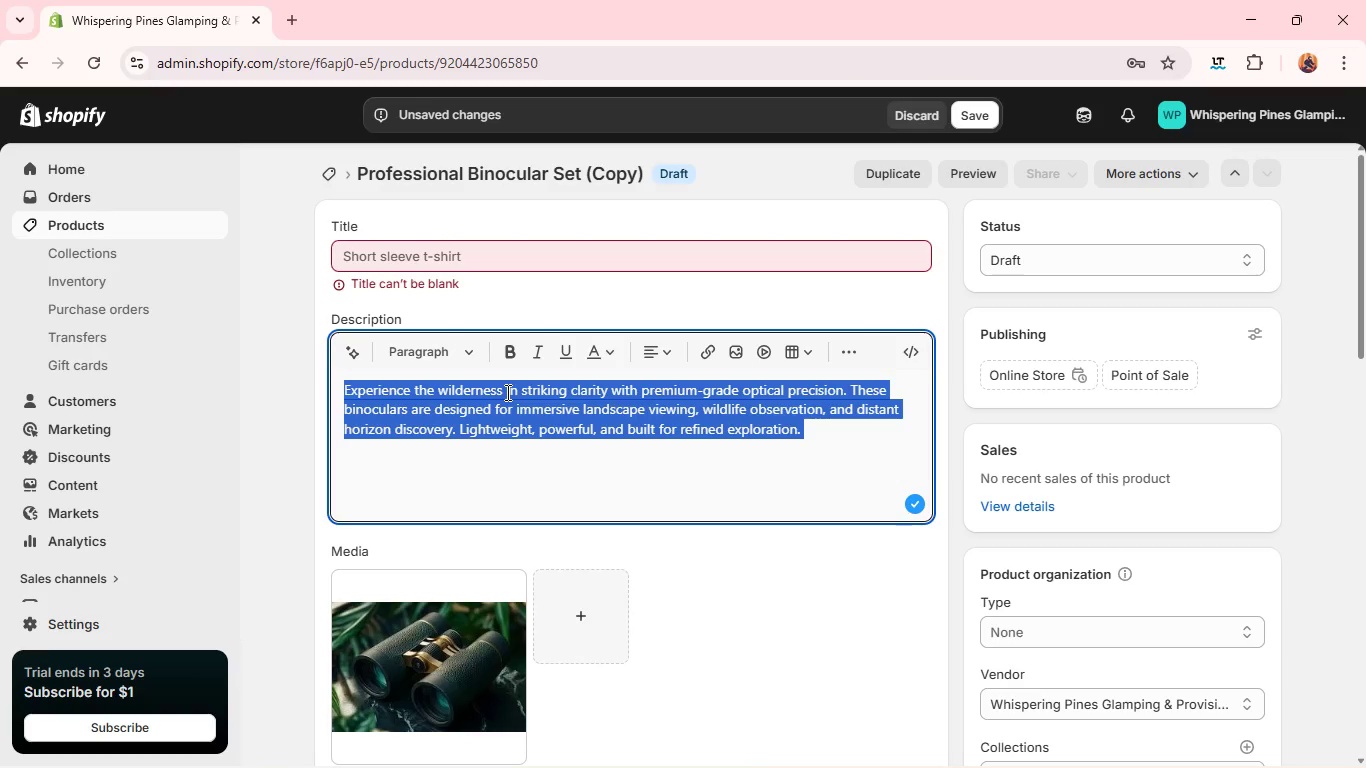 
key(Backspace)
 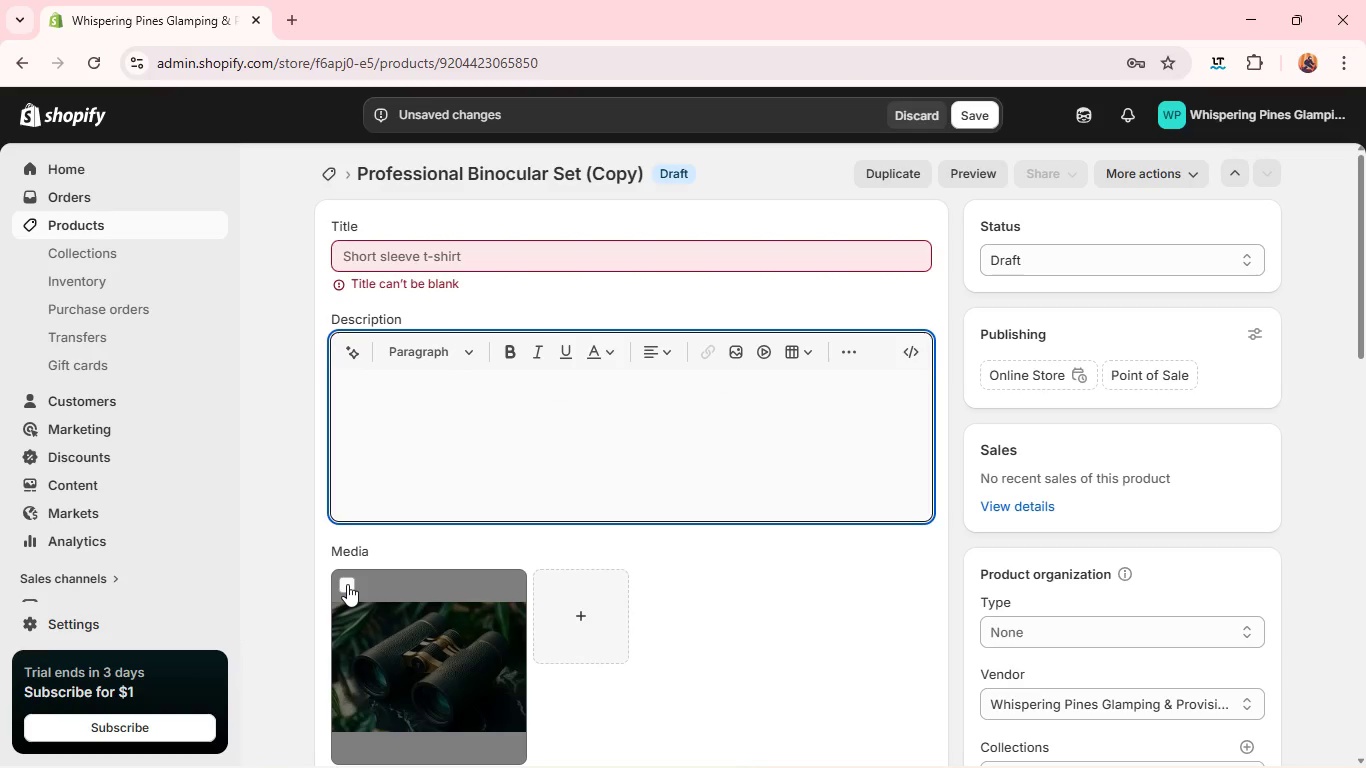 
left_click([347, 584])
 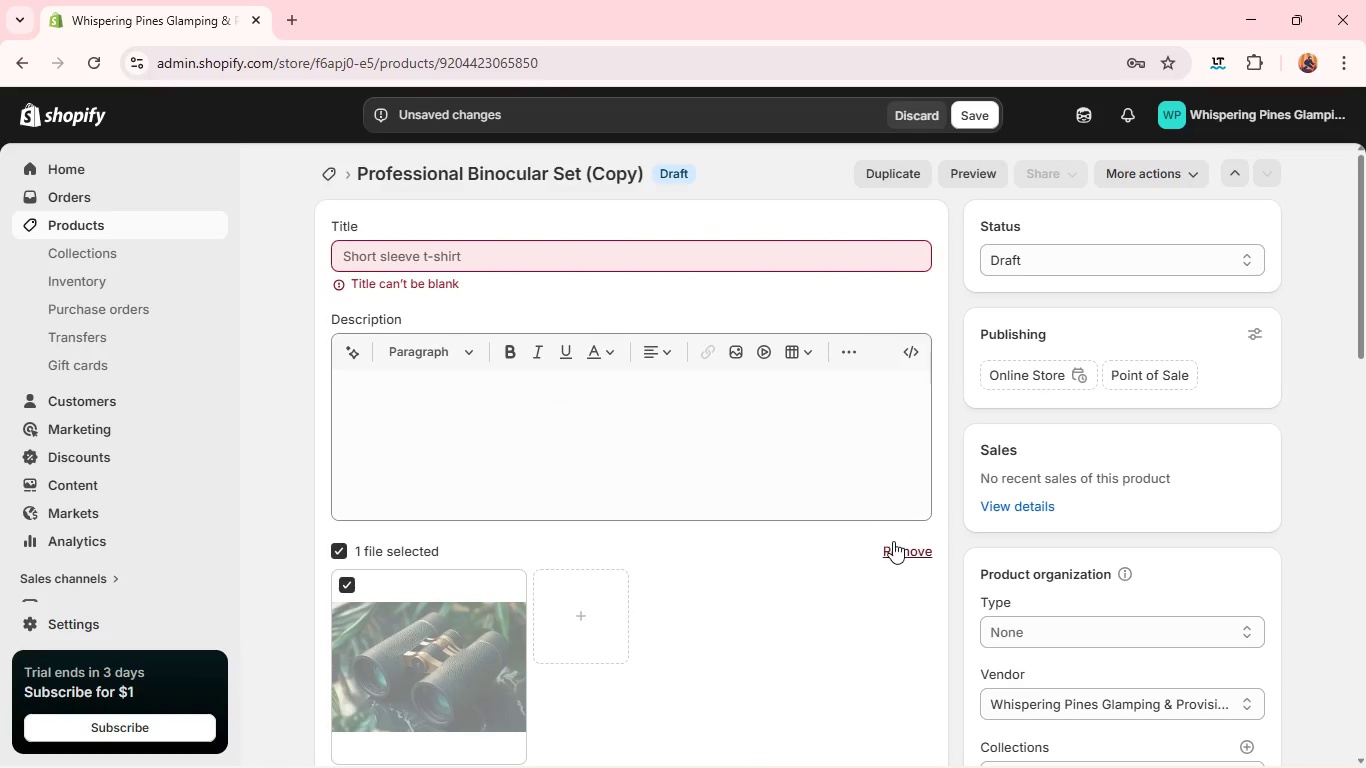 
left_click([895, 543])
 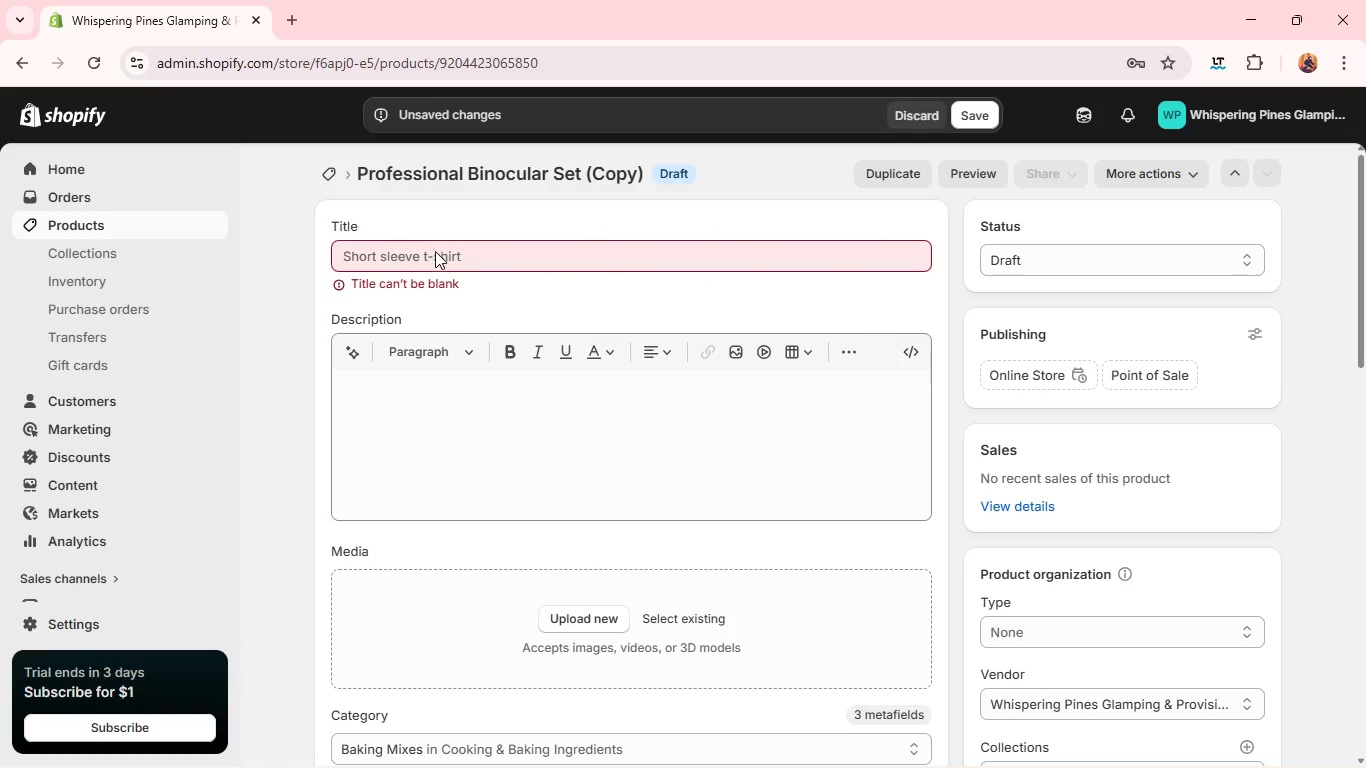 
left_click([432, 254])
 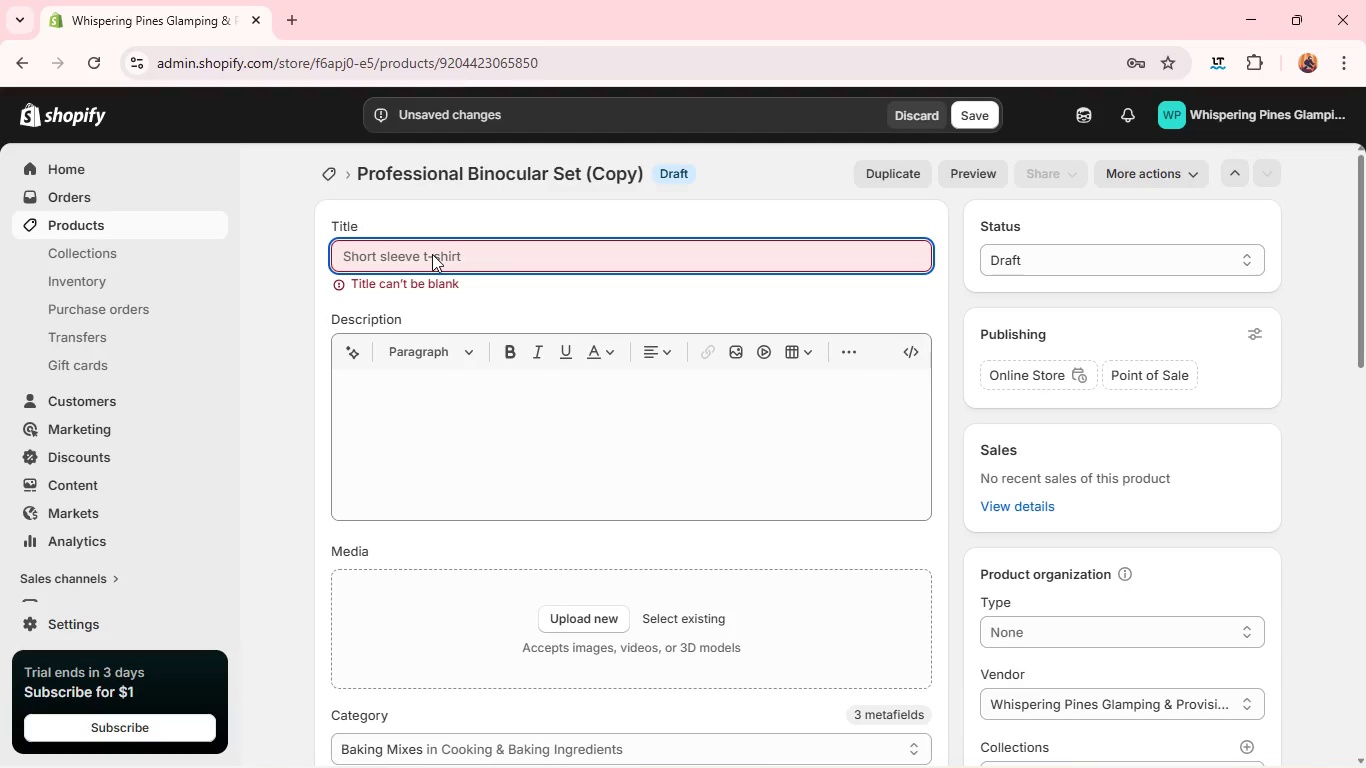 
type(:U)
key(Backspace)
key(Backspace)
type(LUXUry Camping lantern Packa)
 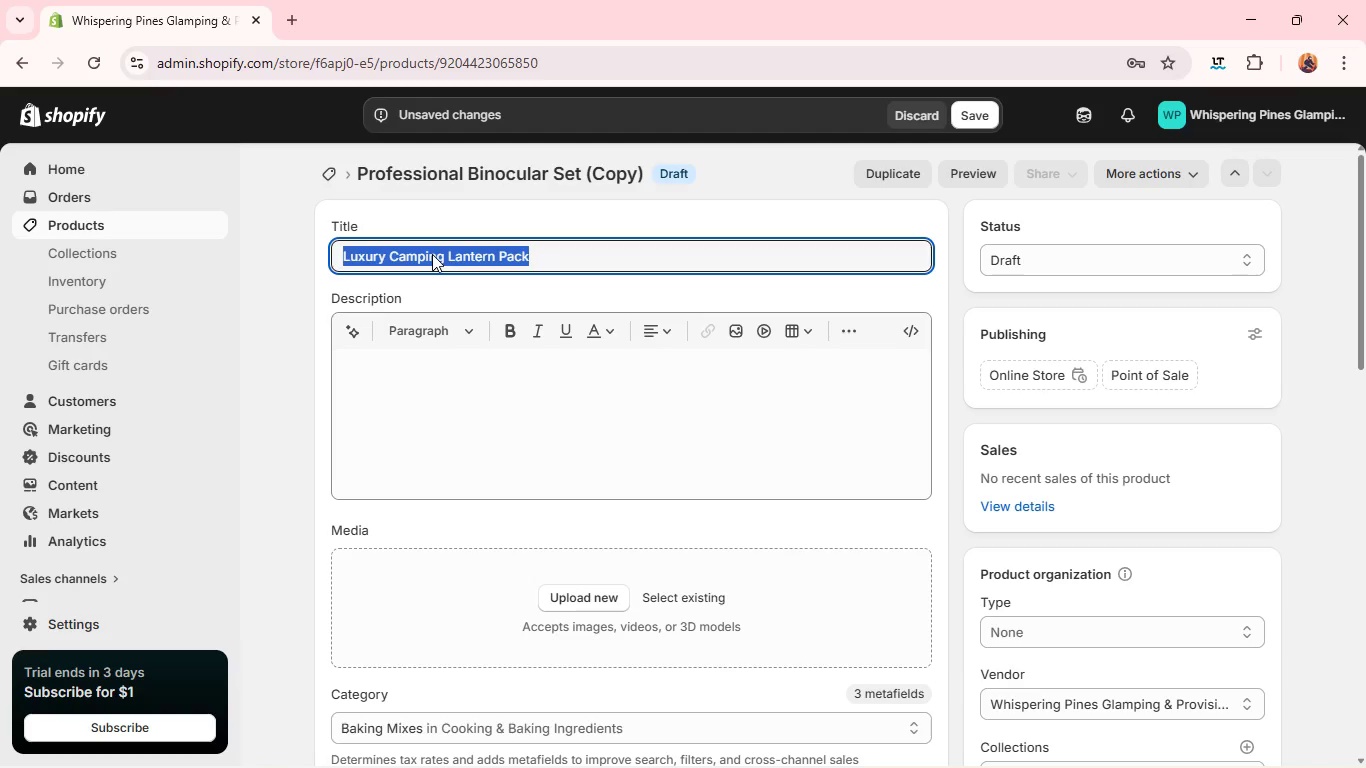 
key(Control+C)
 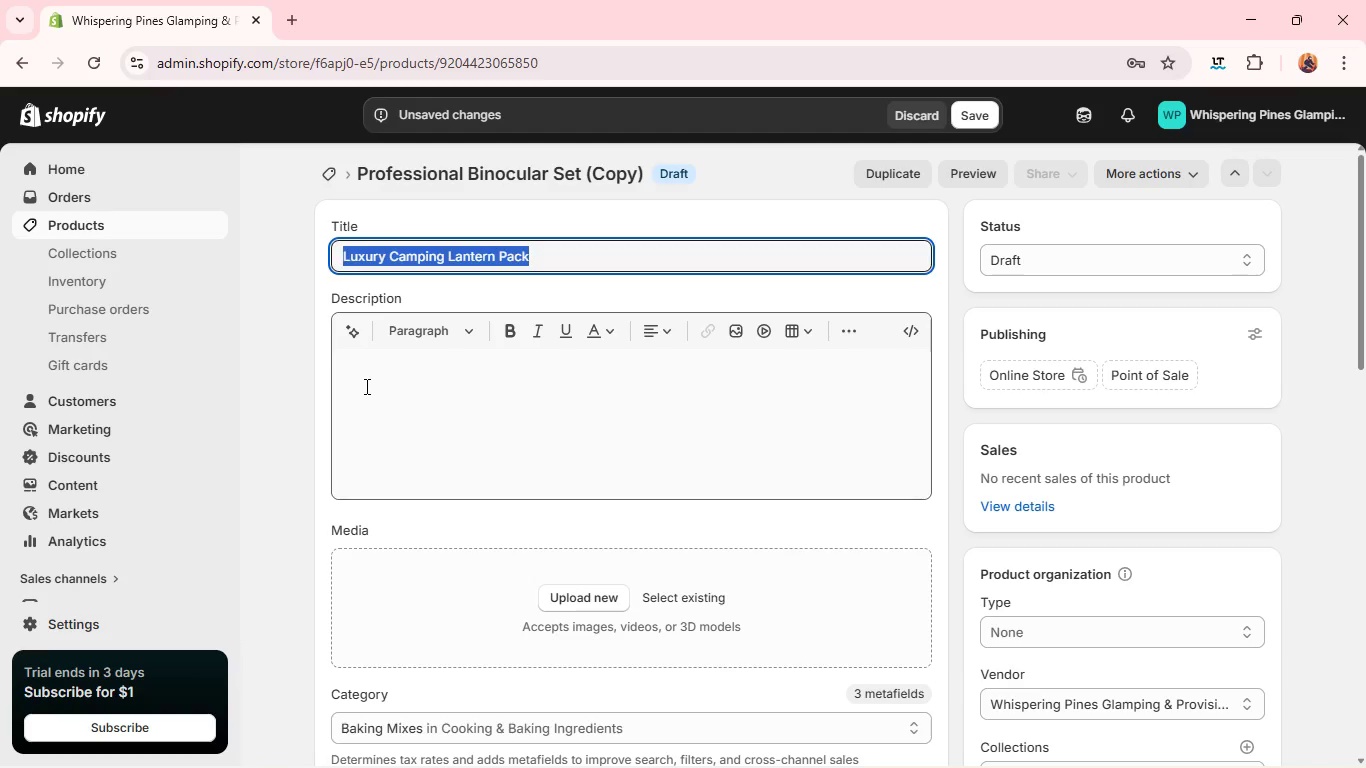 
left_click([365, 386])
 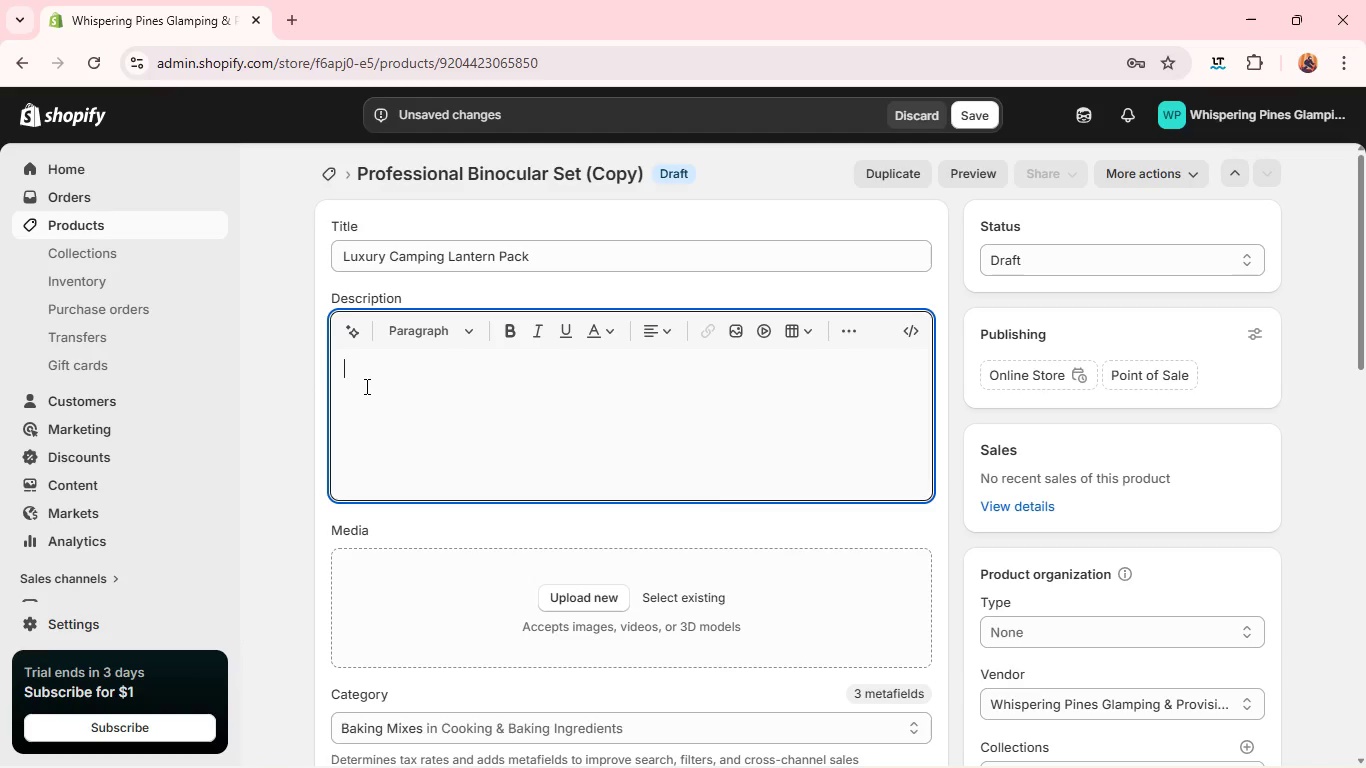 
key(Control+V)
 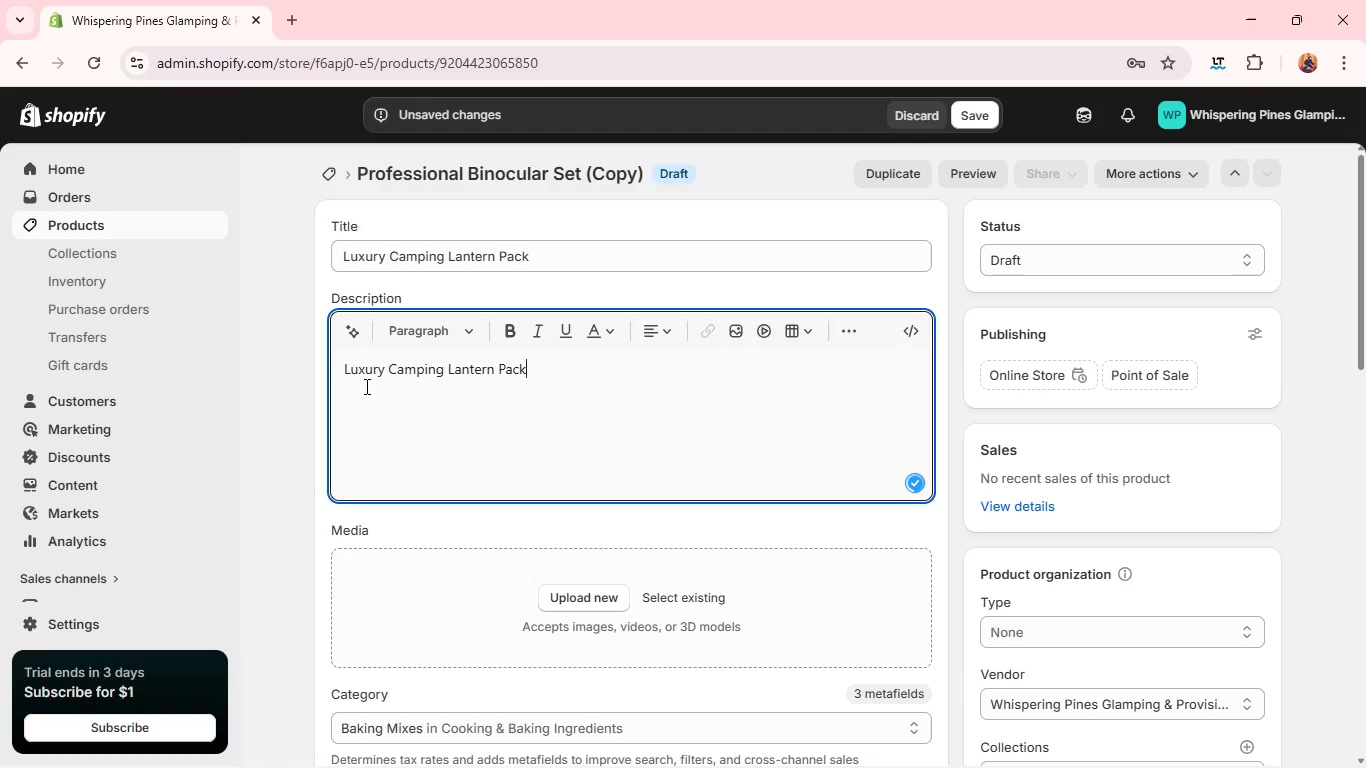 
wait(5.23)
 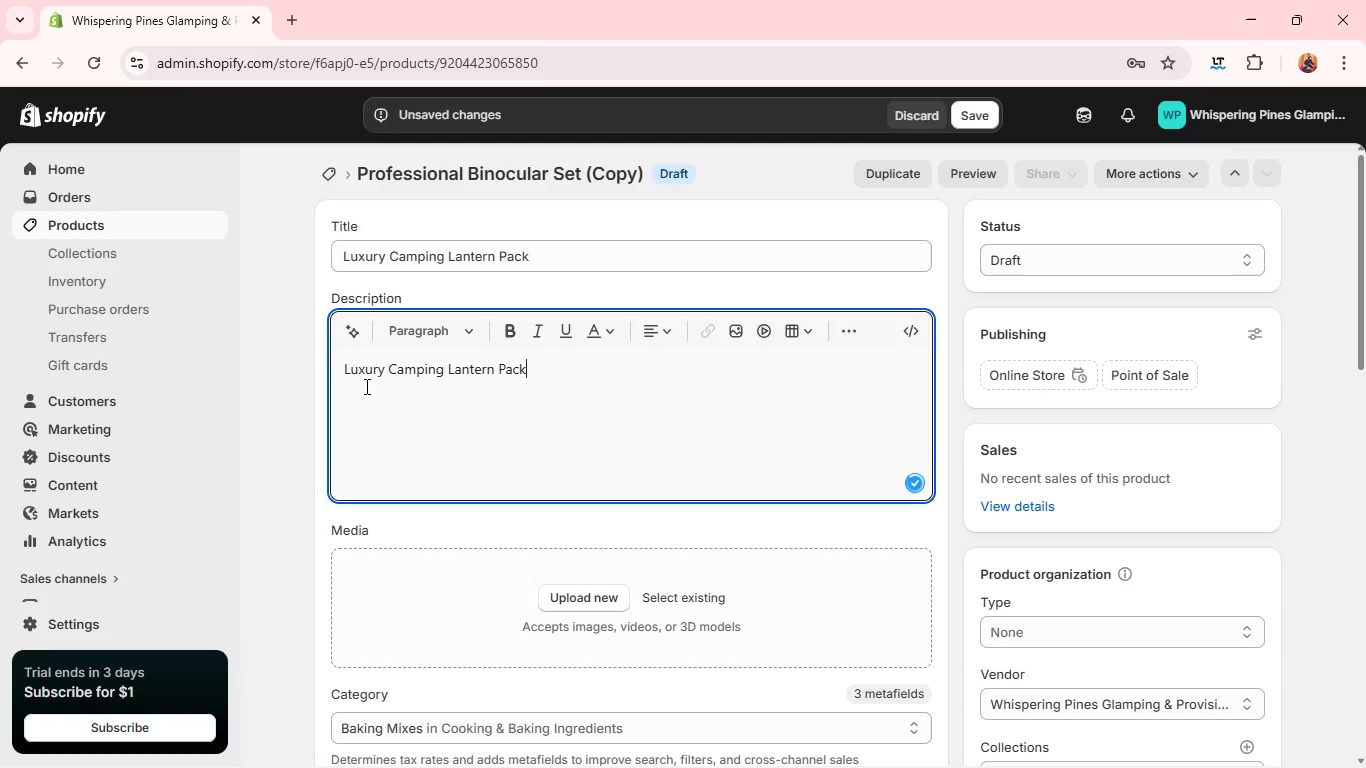 
key(Control+A)
 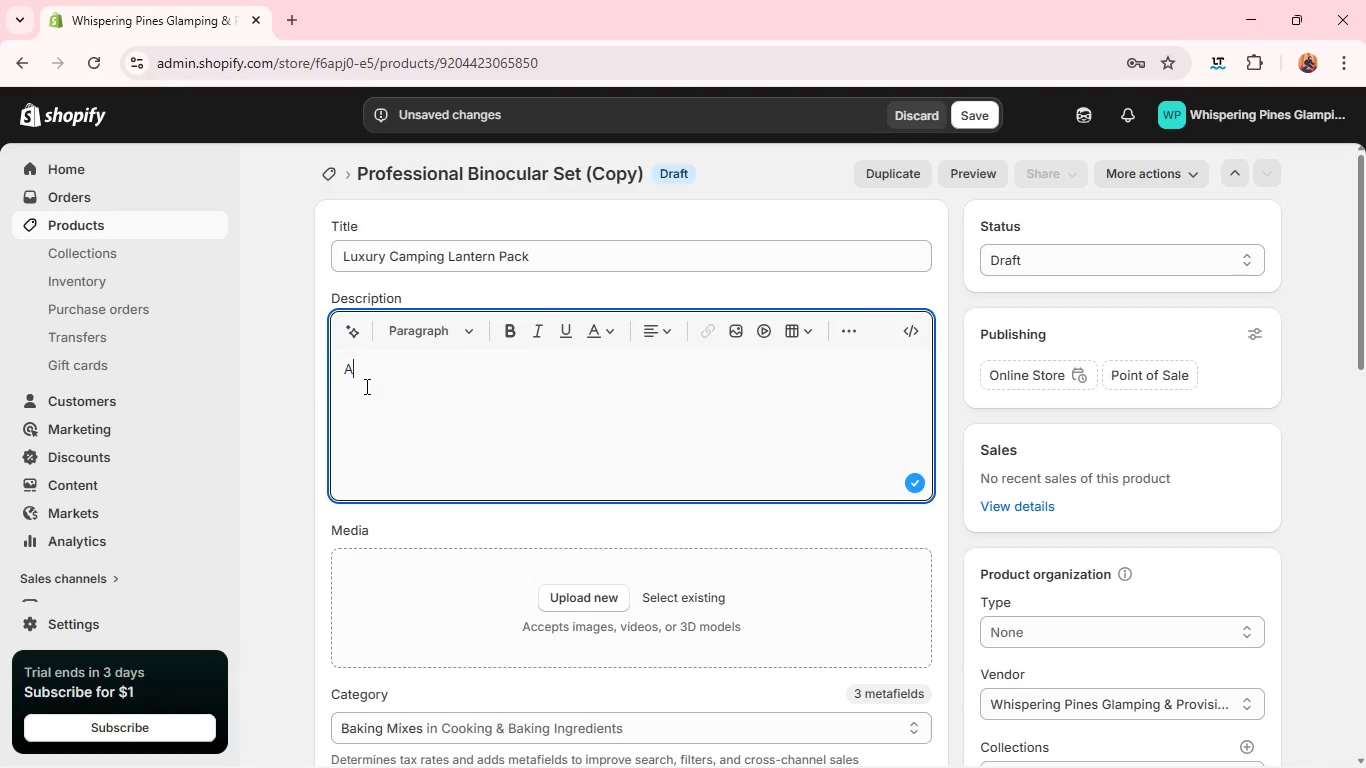 
type(A SET of ambient lighting designed to elevate your doo===)
key(Backspace)
key(Backspace)
key(Backspace)
key(Backspace)
key(Backspace)
key(Backspace)
type(outdoor surrounings. emitting a warm, sot glow, these lanterns )
 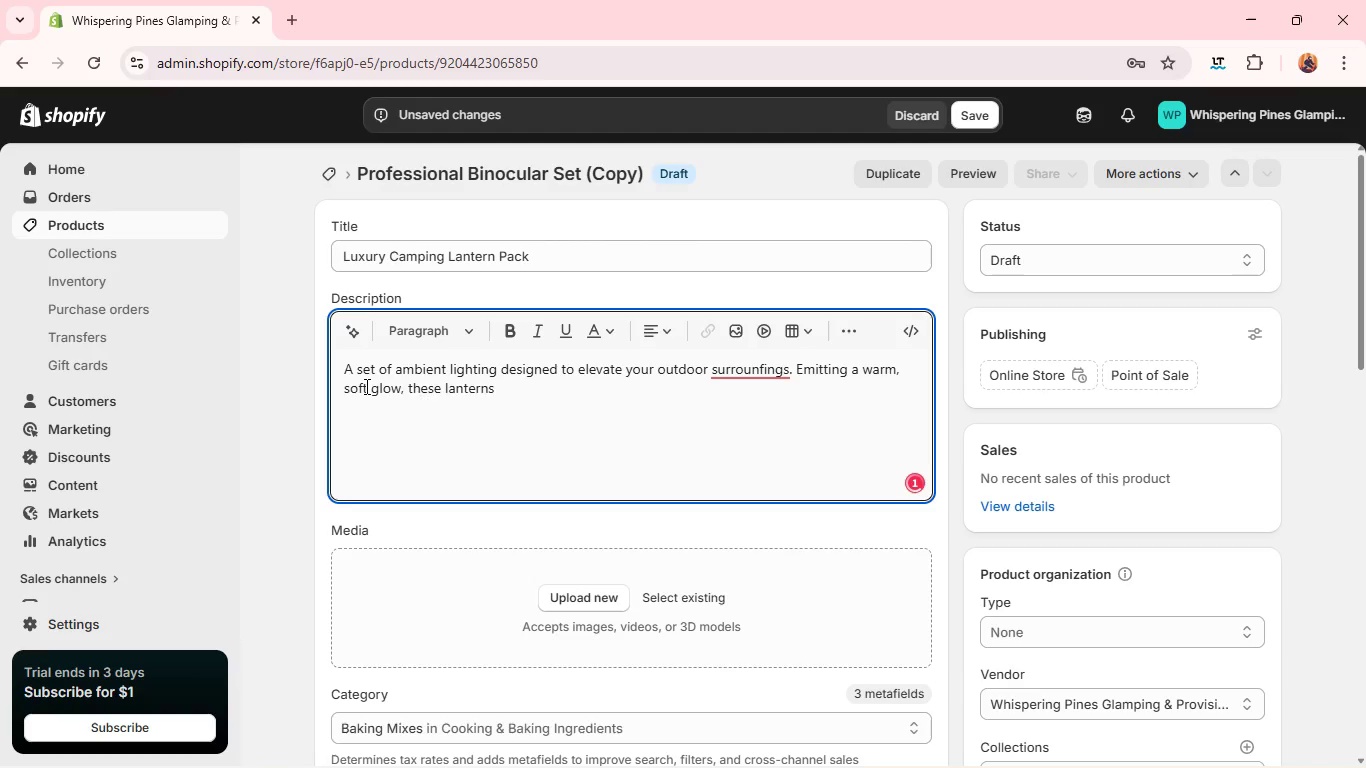 
type(blend functionality with atmosphere, trning every campsite into an intimate, illminated )
 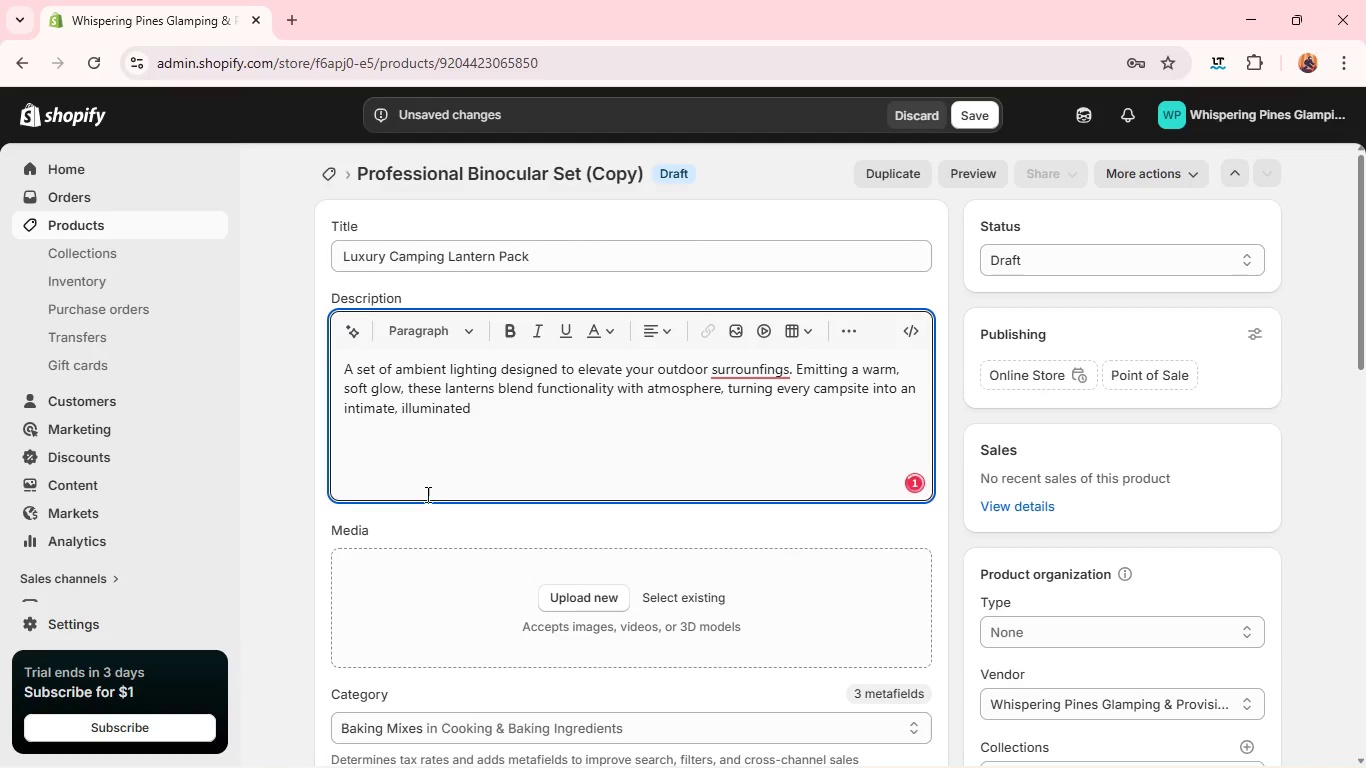 
left_click([737, 367])
 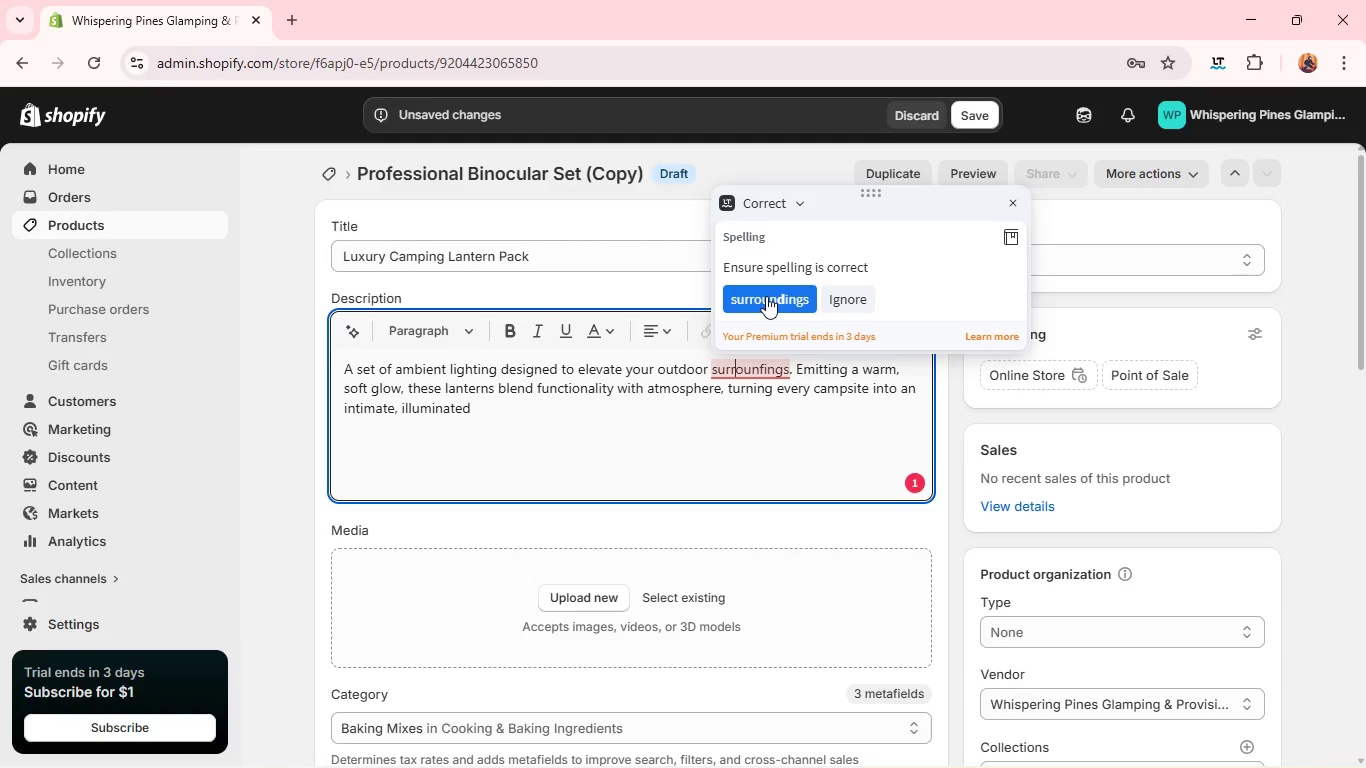 
left_click([766, 296])
 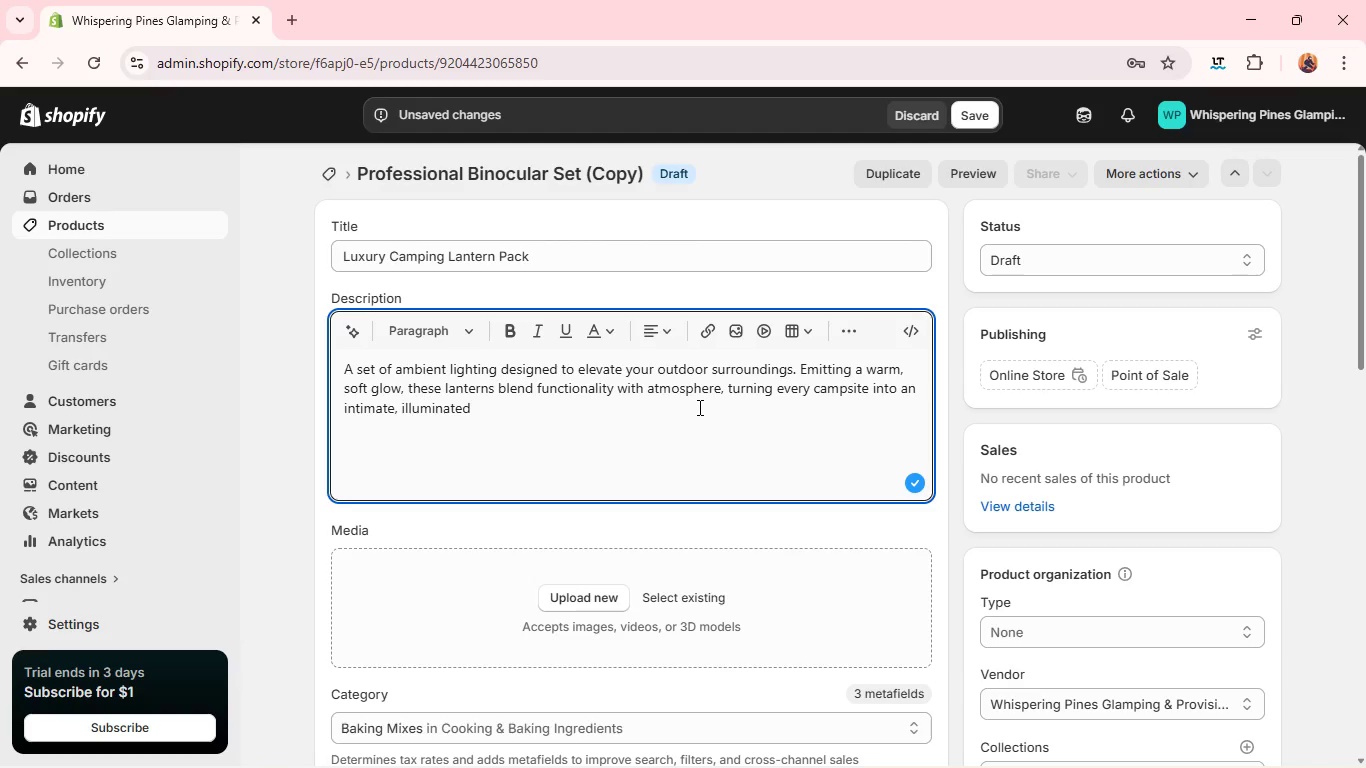 
left_click([698, 407])
 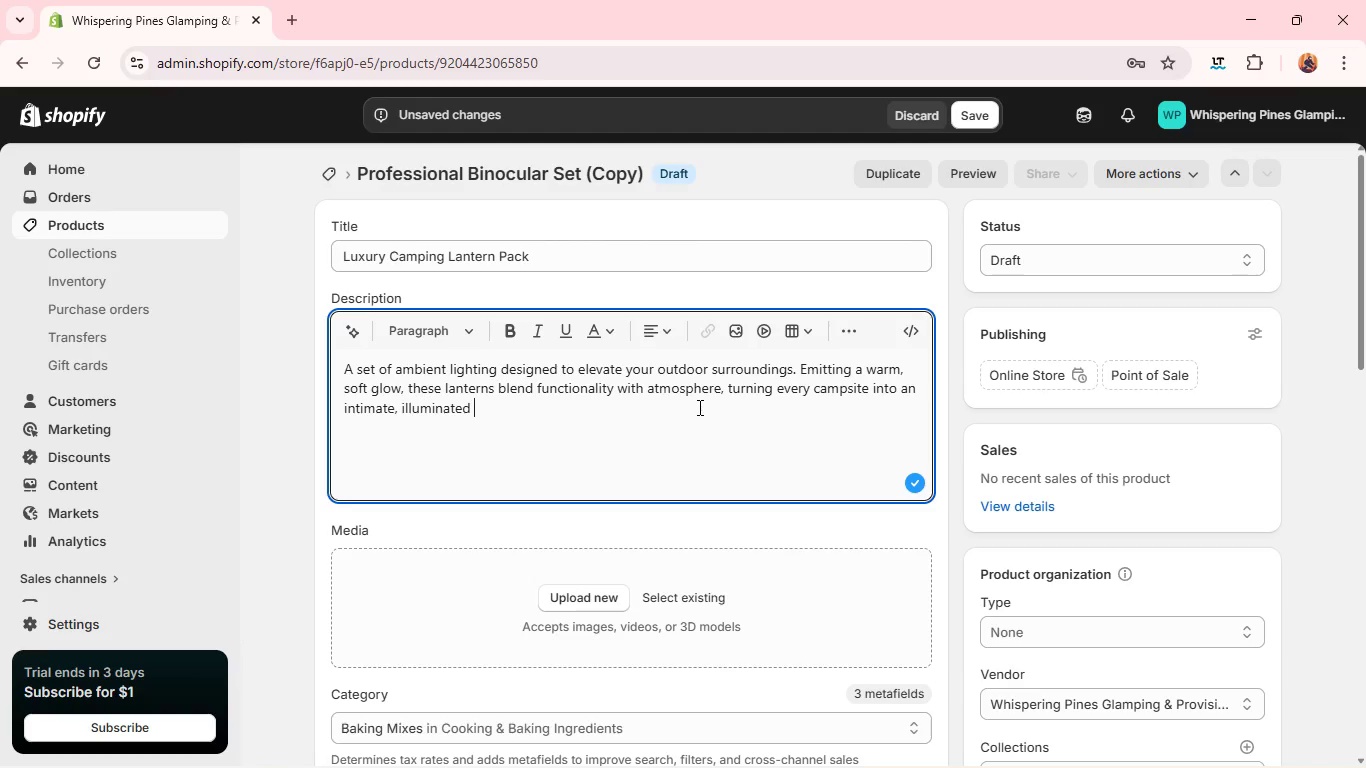 
wait(9.05)
 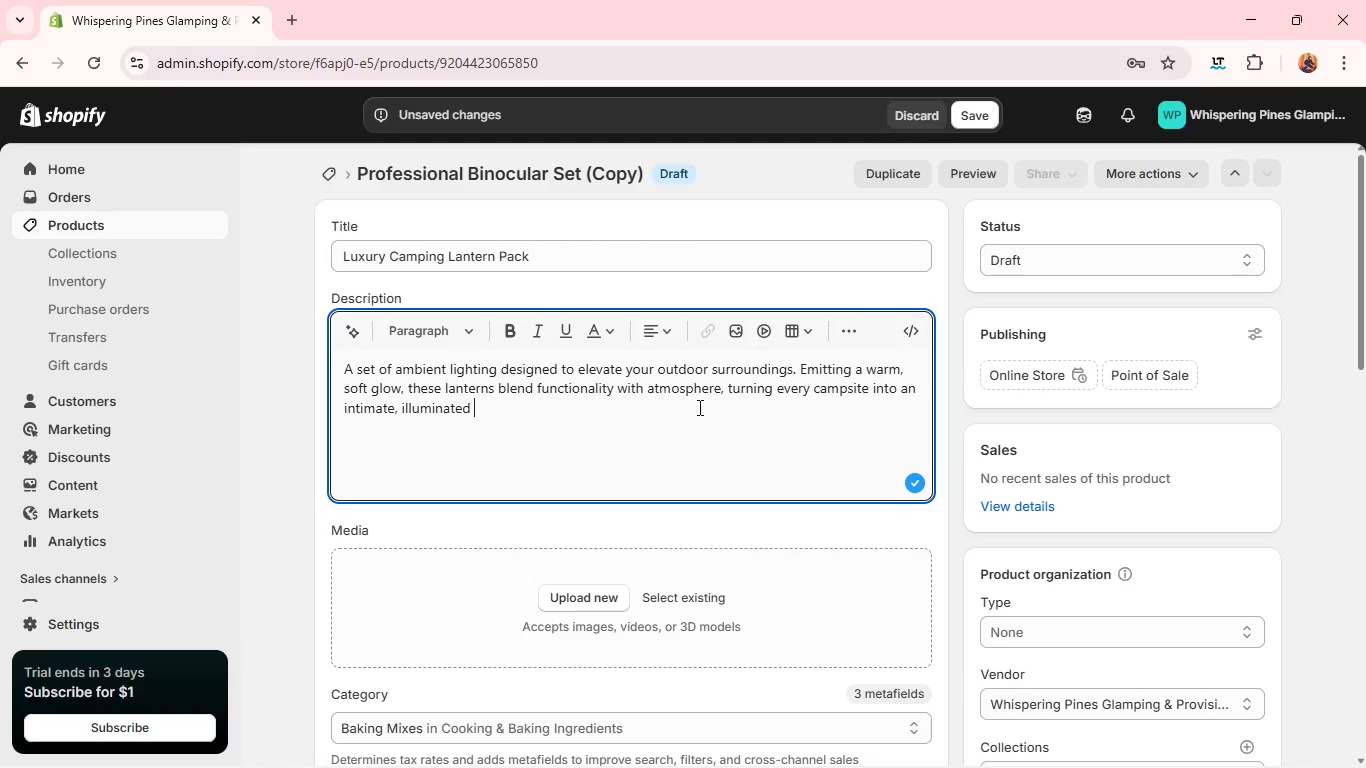 
type(retreat after sunset.)
 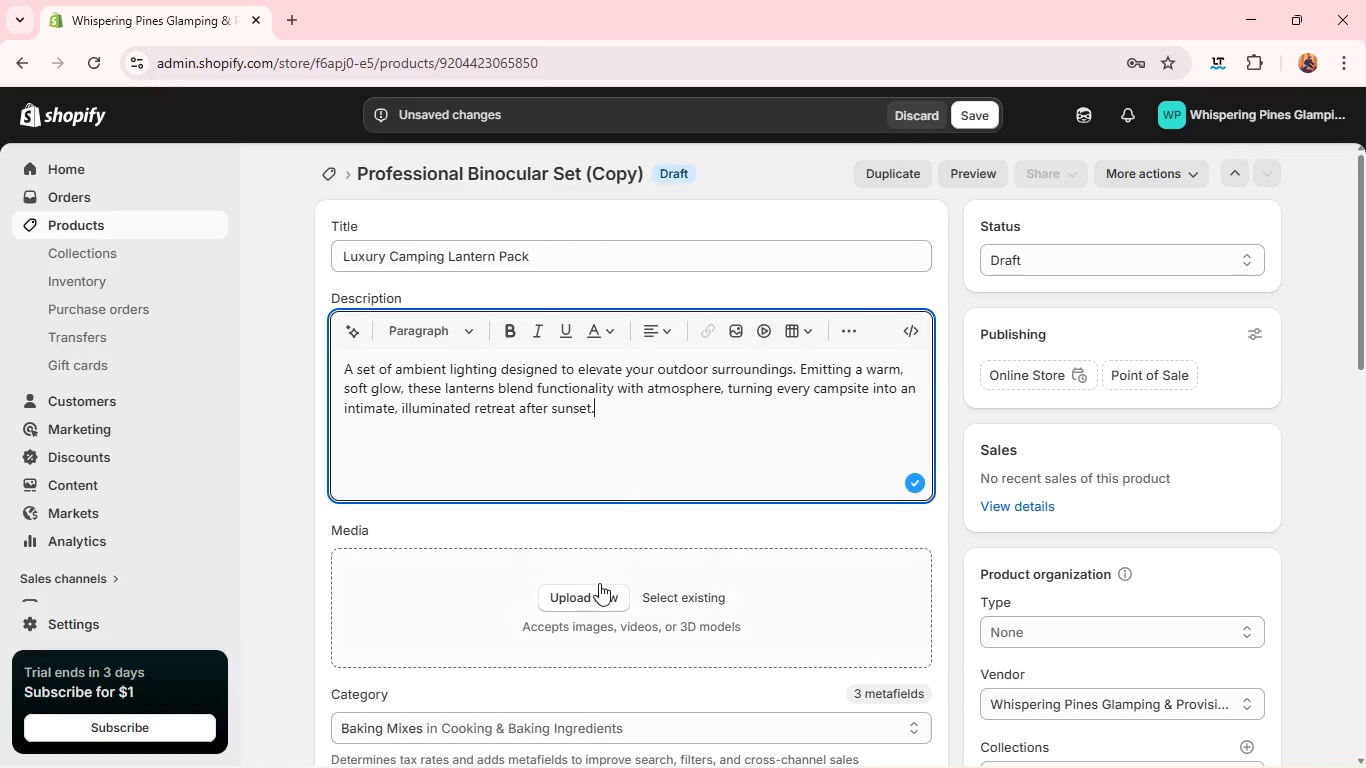 
left_click([597, 594])
 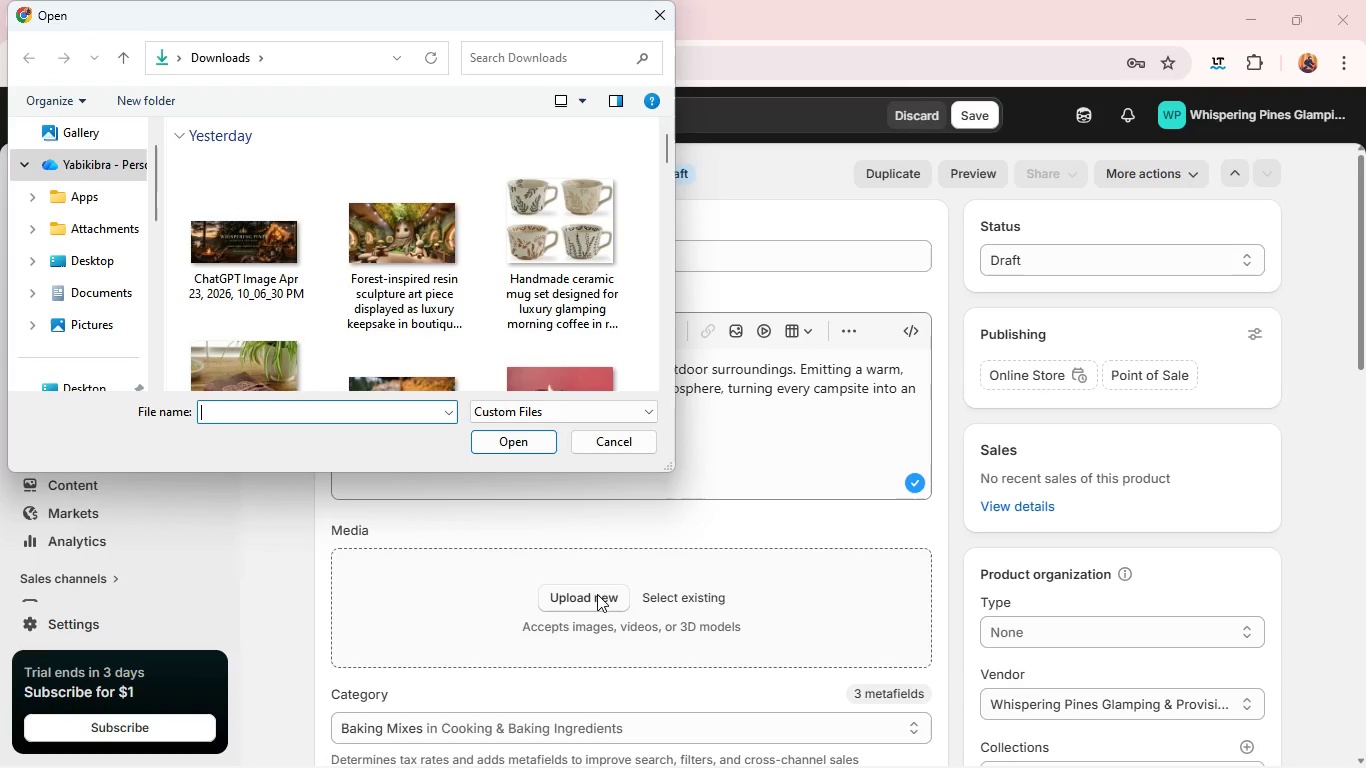 
wait(6.69)
 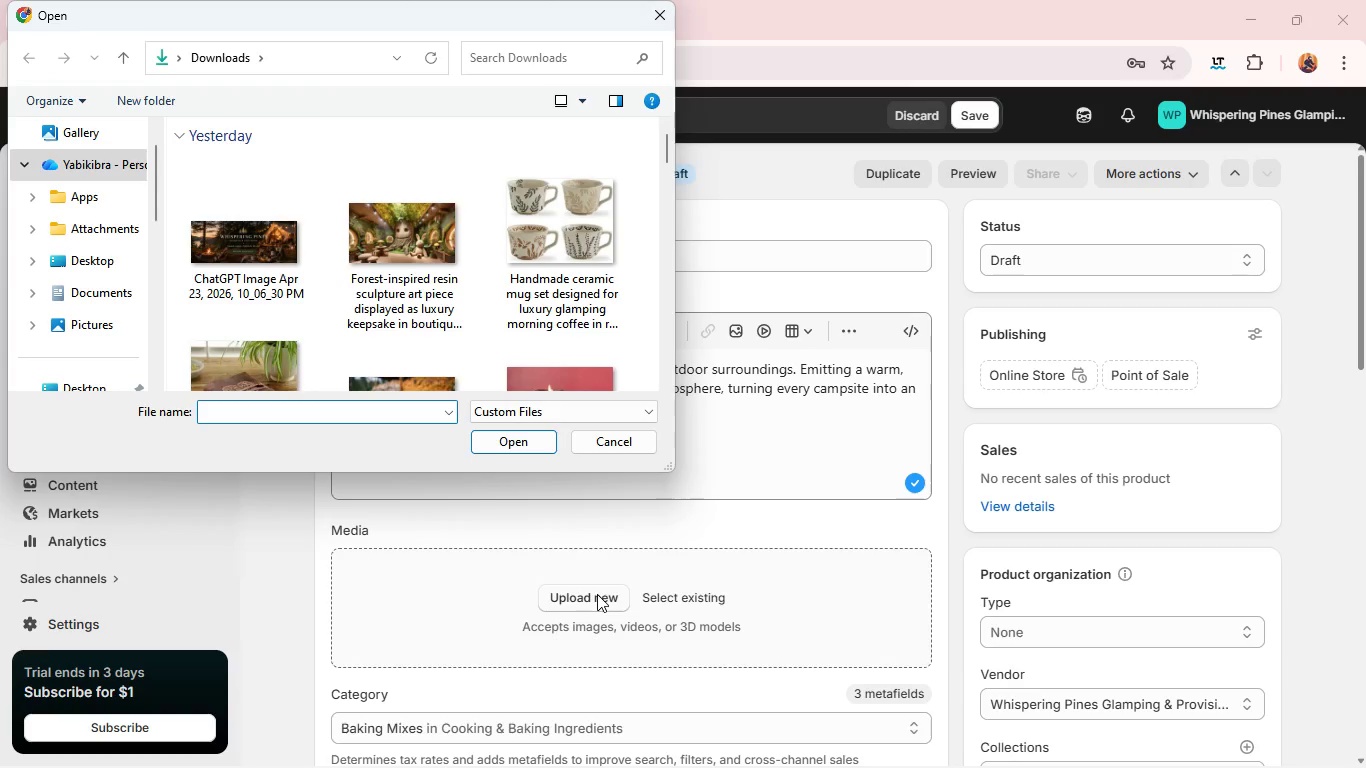 
scroll: coordinate [497, 327], scroll_direction: down, amount: 4.0
 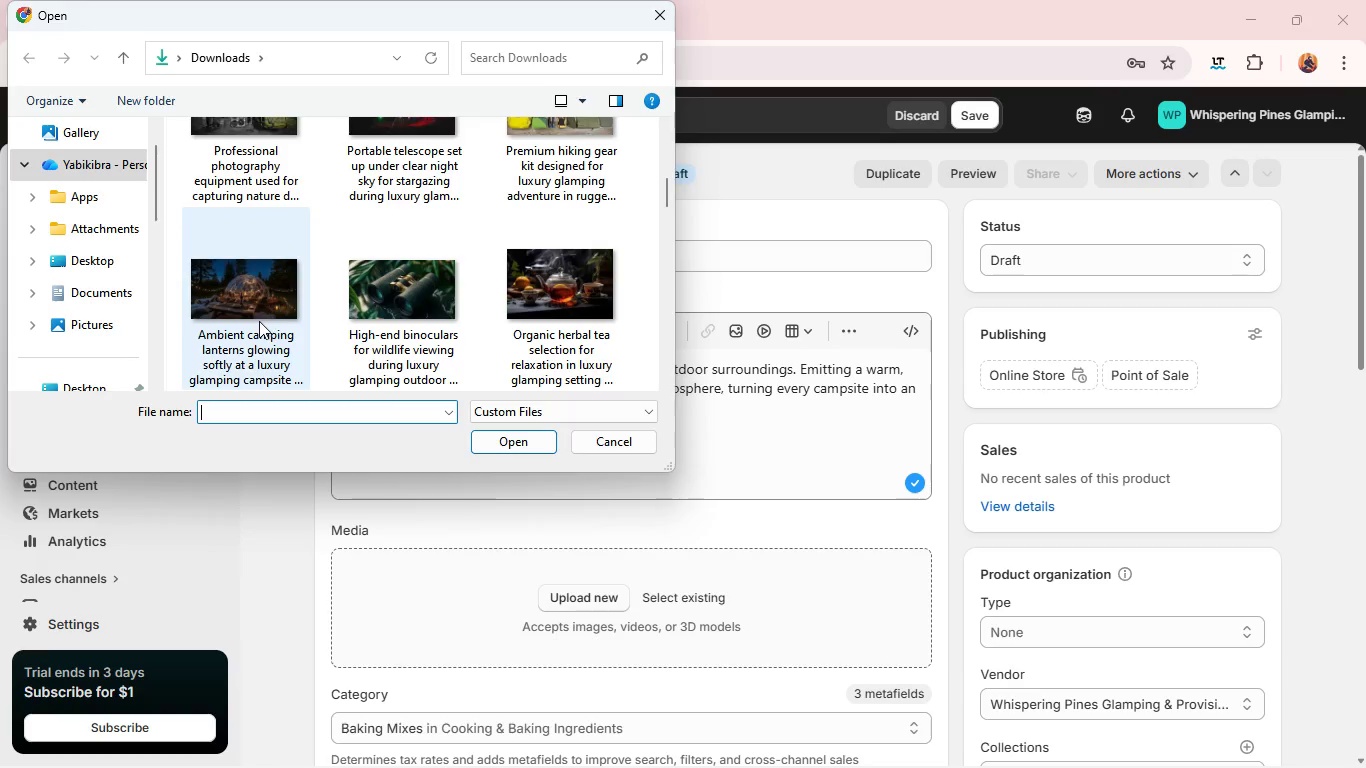 
left_click([259, 321])
 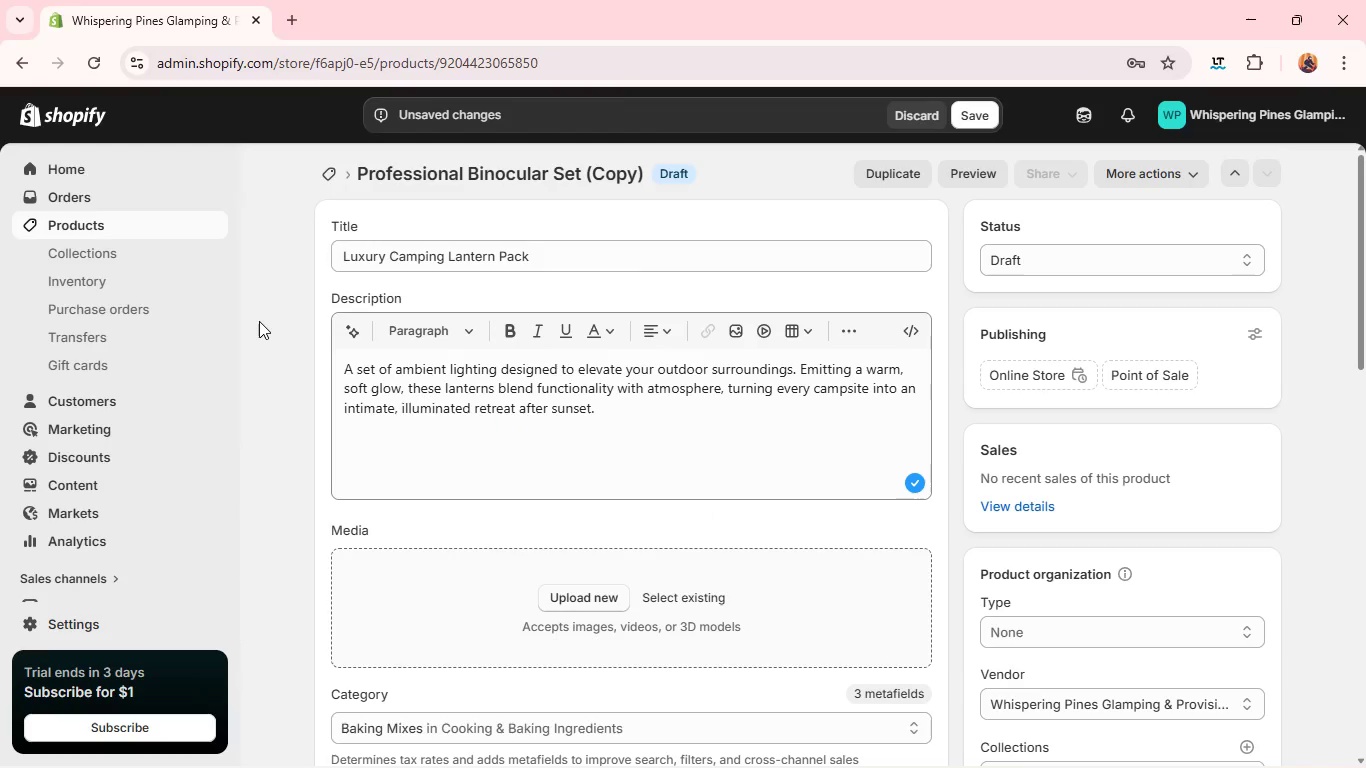 
key(Enter)
 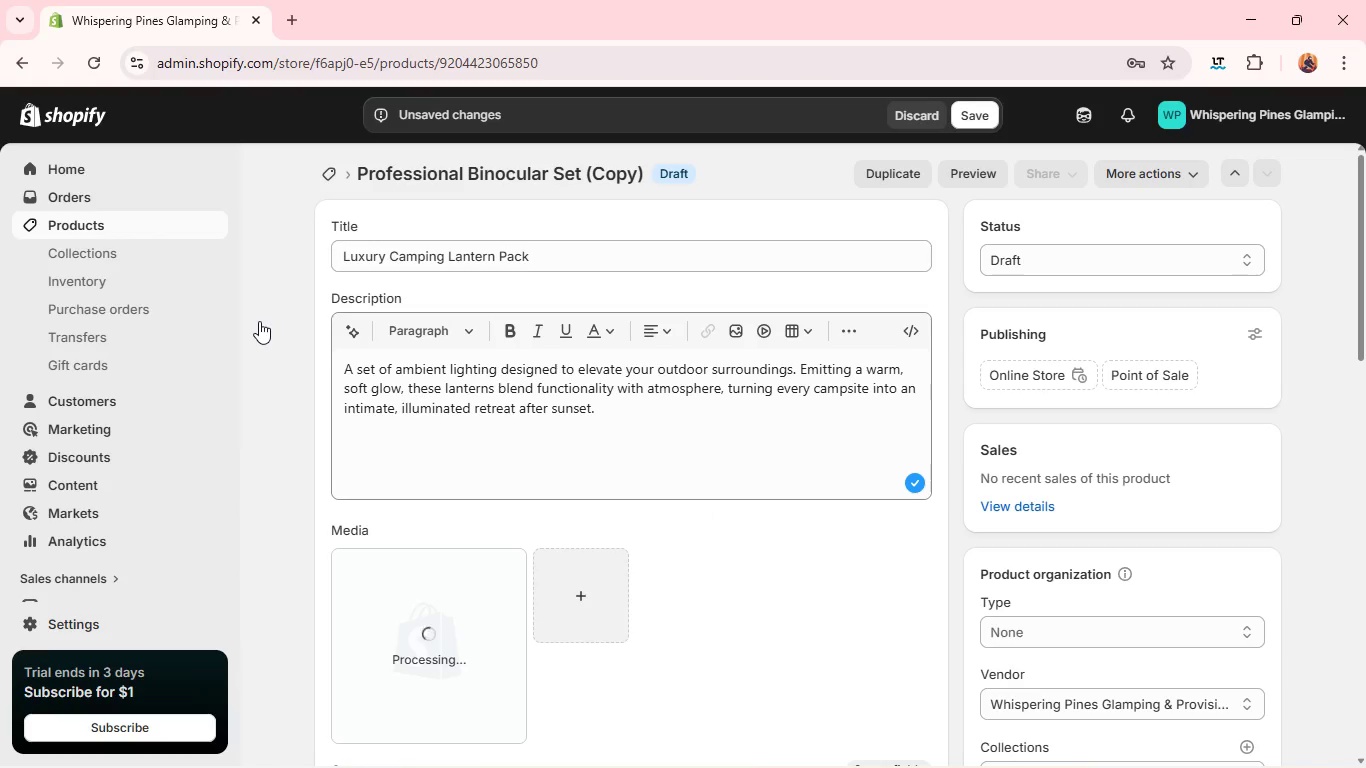 
wait(6.43)
 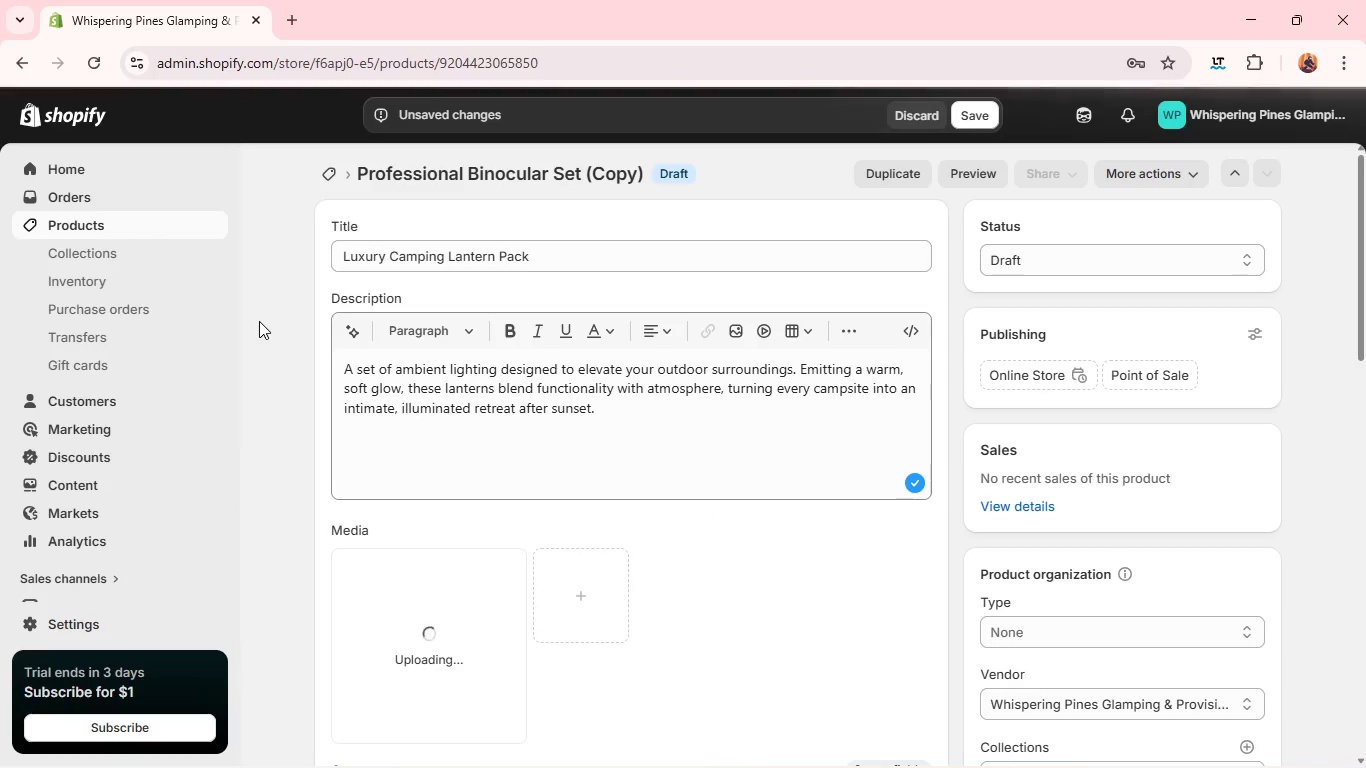 
mouse_move([441, 510])
 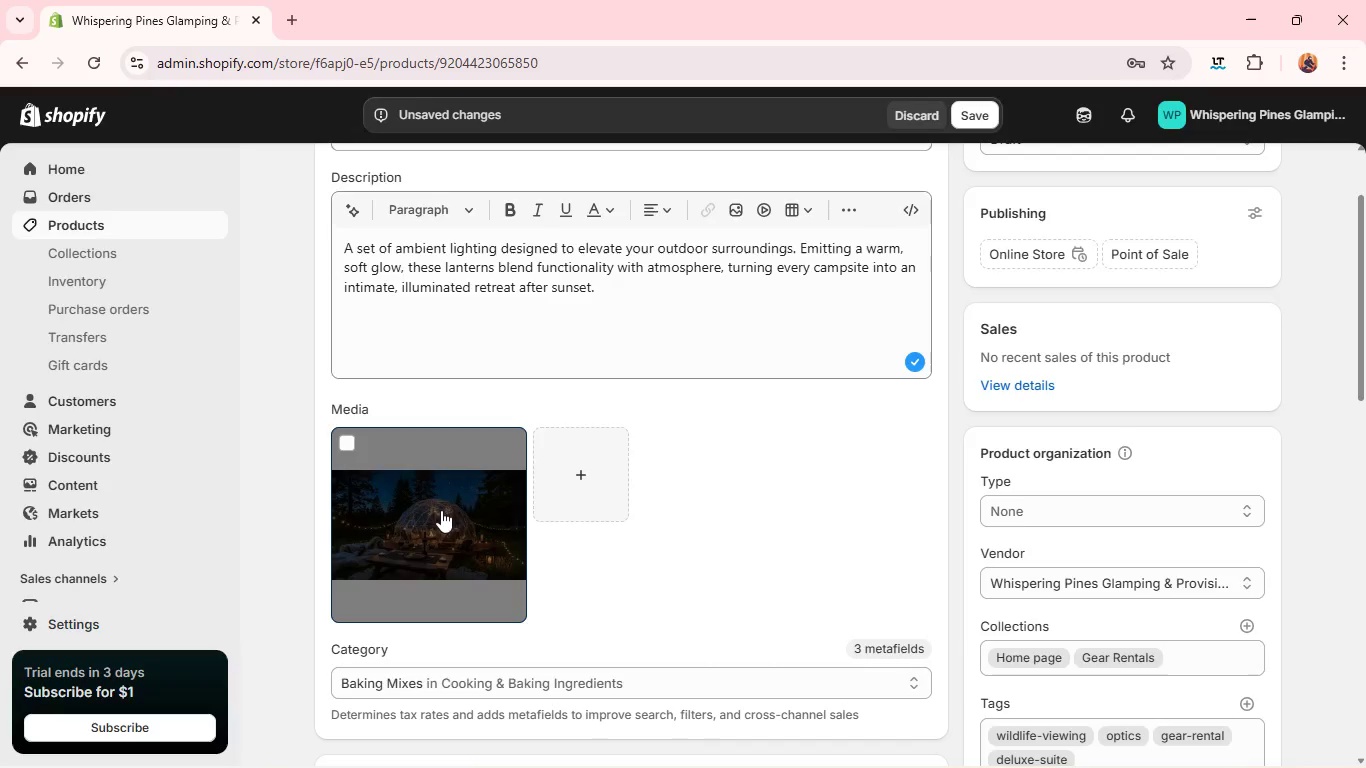 
left_click([441, 510])
 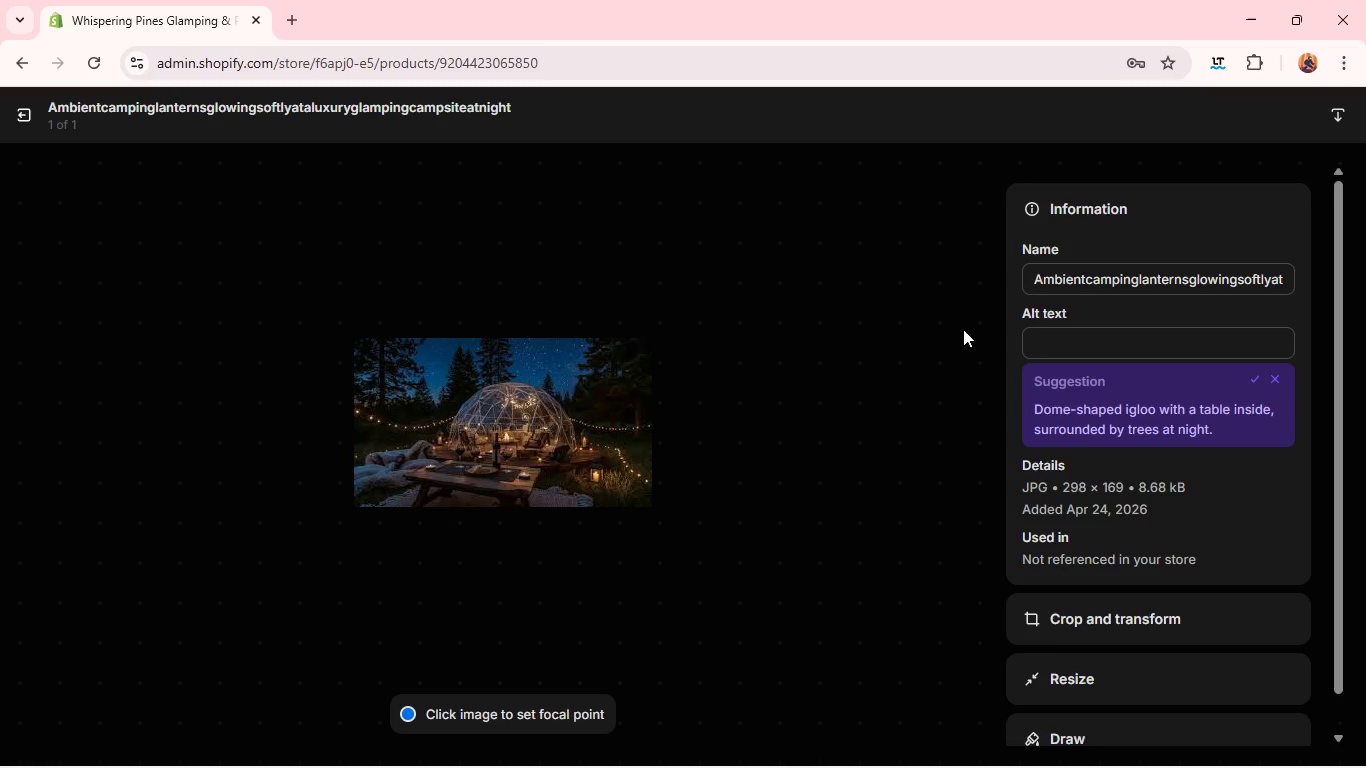 
left_click([1054, 339])
 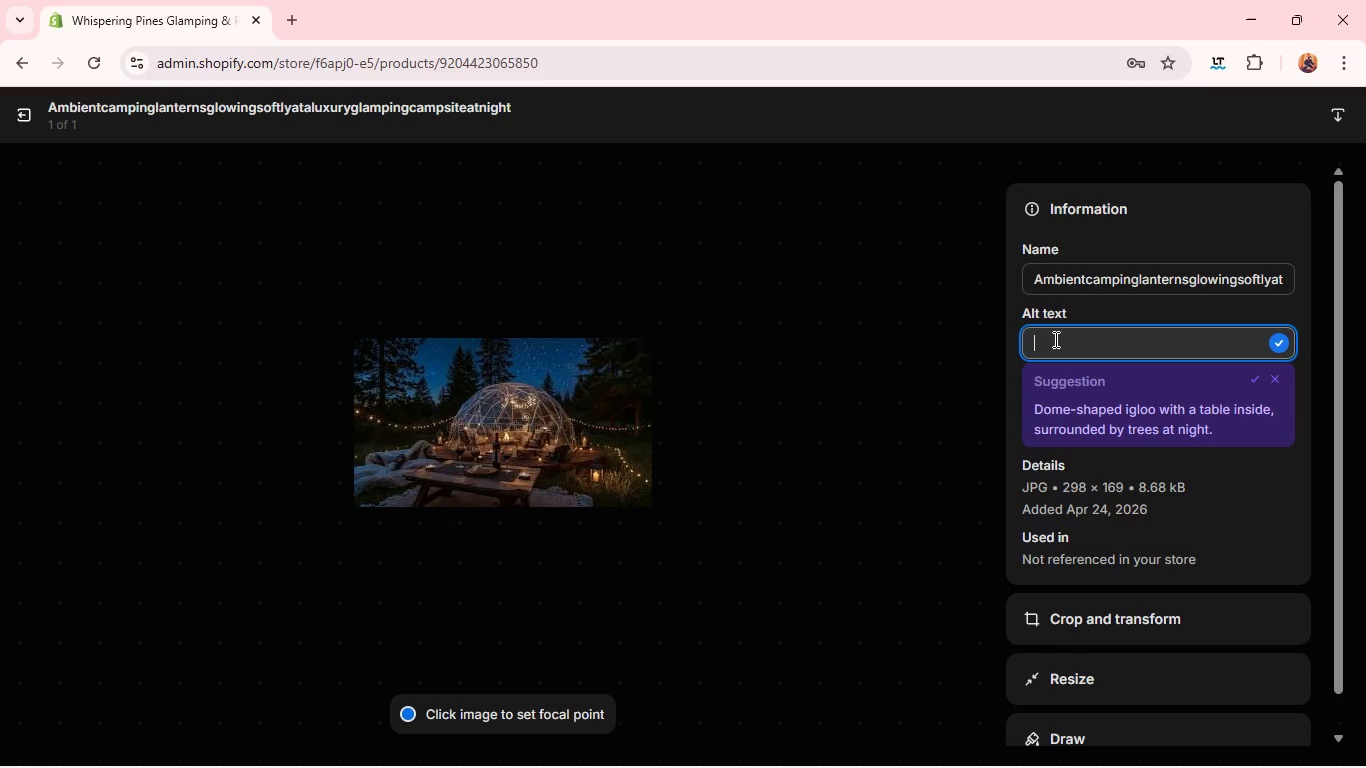 
type(AMbient camo)
key(Backspace)
type(ping )
 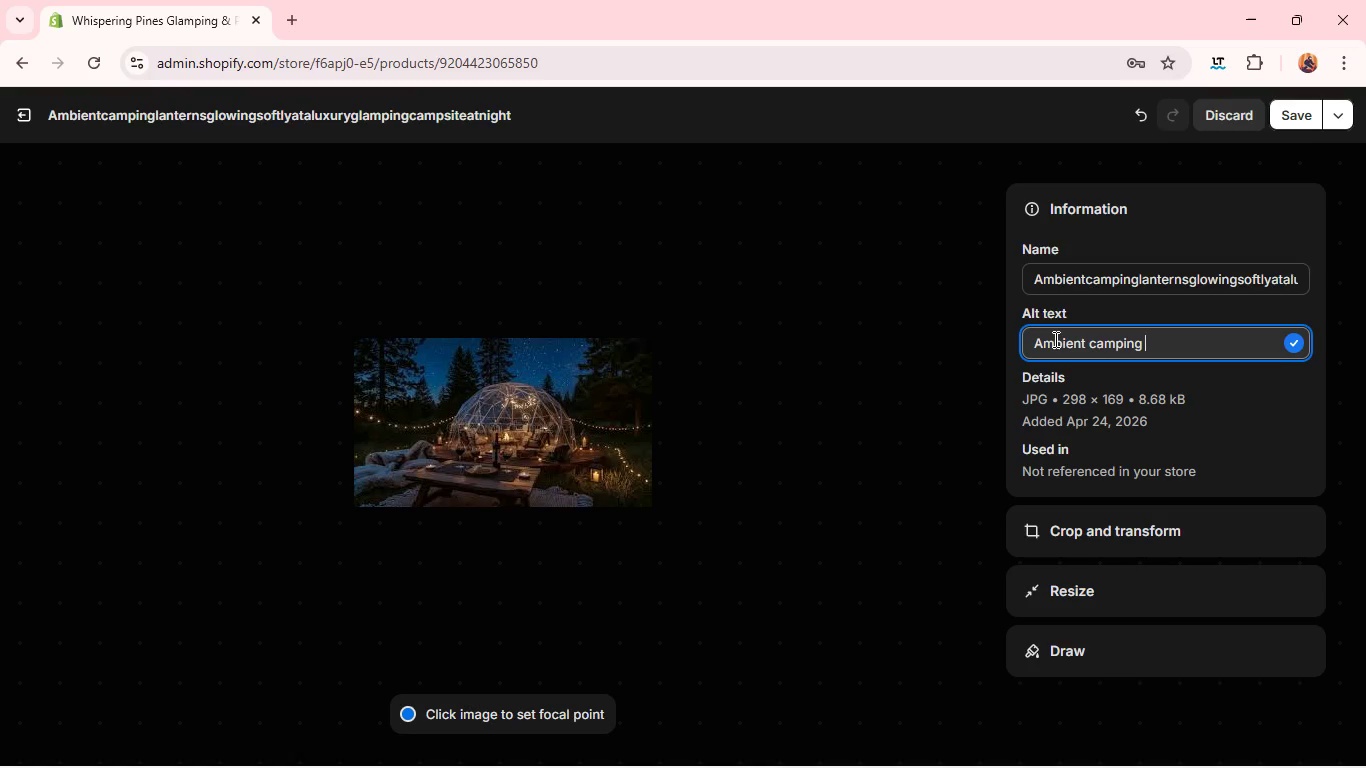 
wait(8.33)
 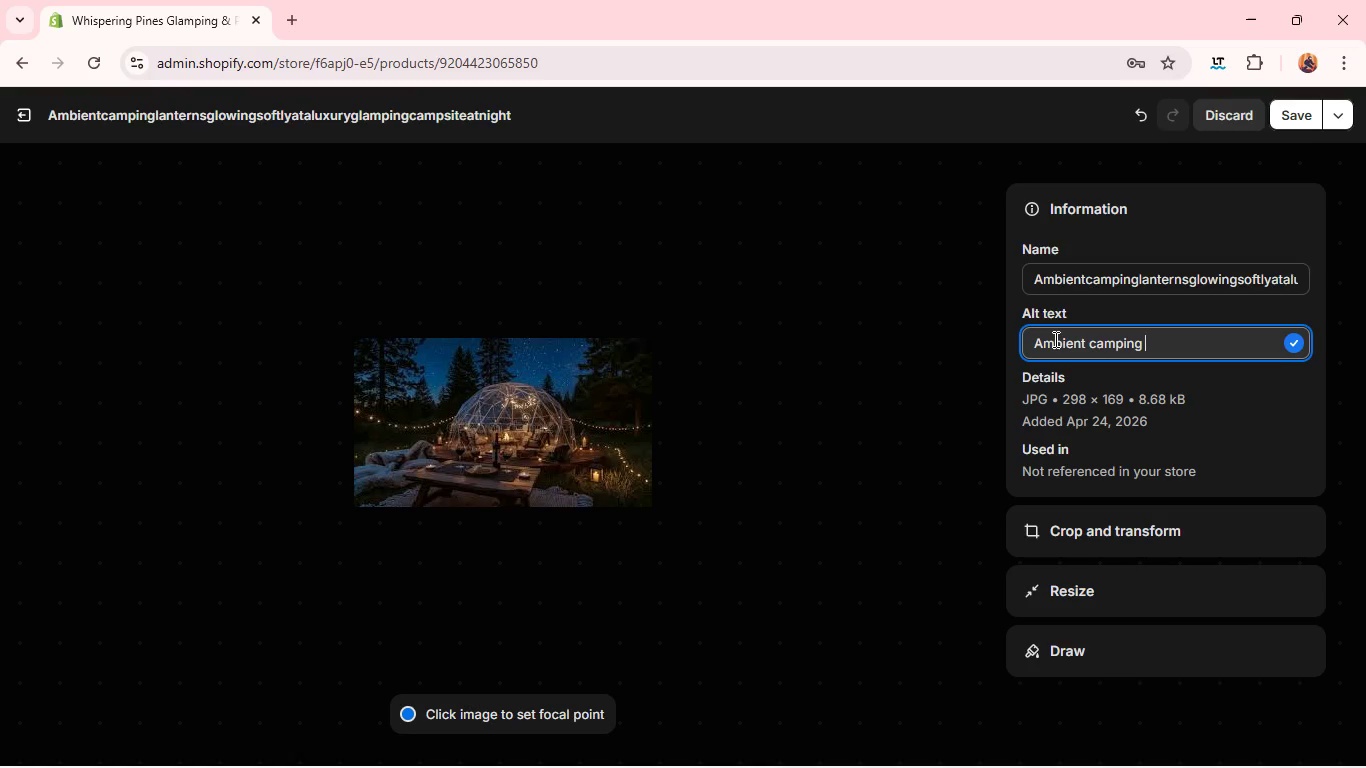 
type(lanterns glowing softly ar)
key(Backspace)
type(t a luxury glamping campi)
key(Backspace)
type(site at nigjt)
key(Backspace)
key(Backspace)
type(ht)
 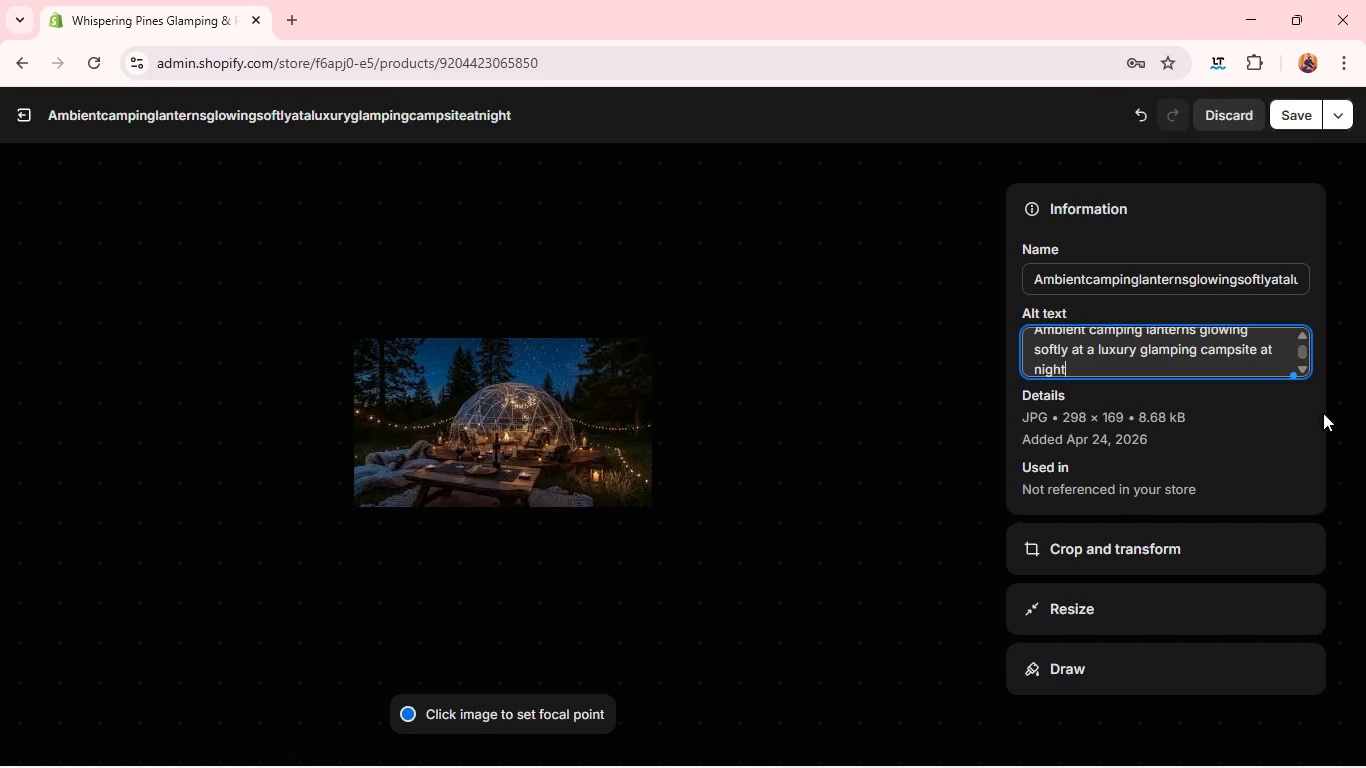 
left_click([1200, 539])
 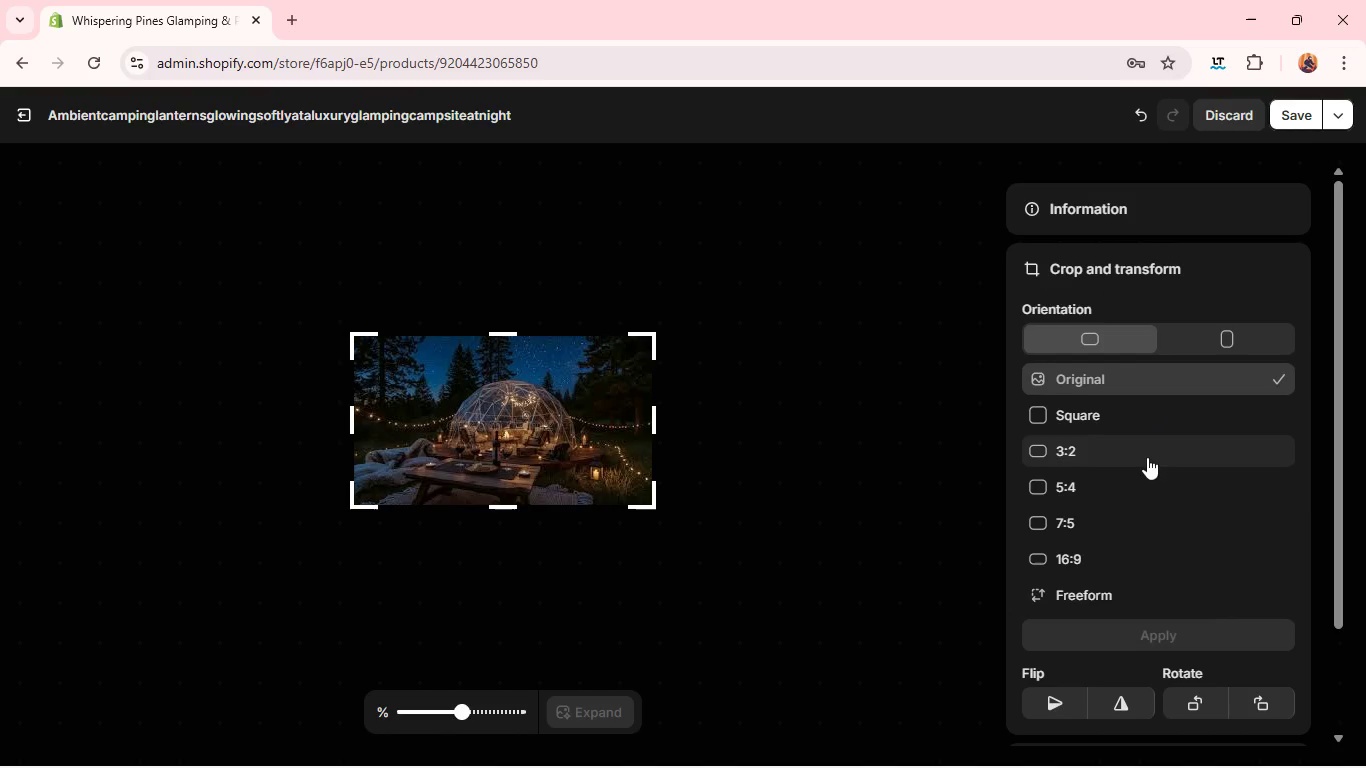 
left_click([1147, 457])
 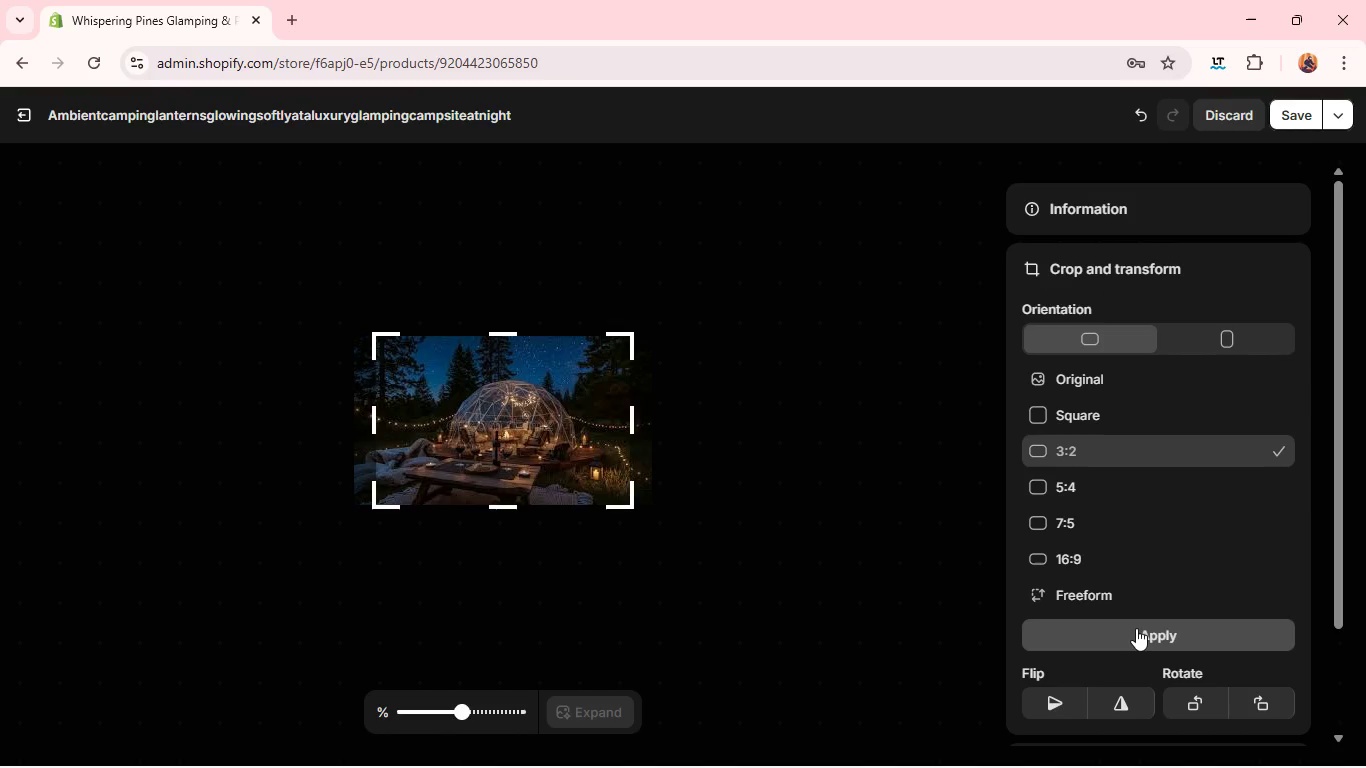 
left_click([1136, 628])
 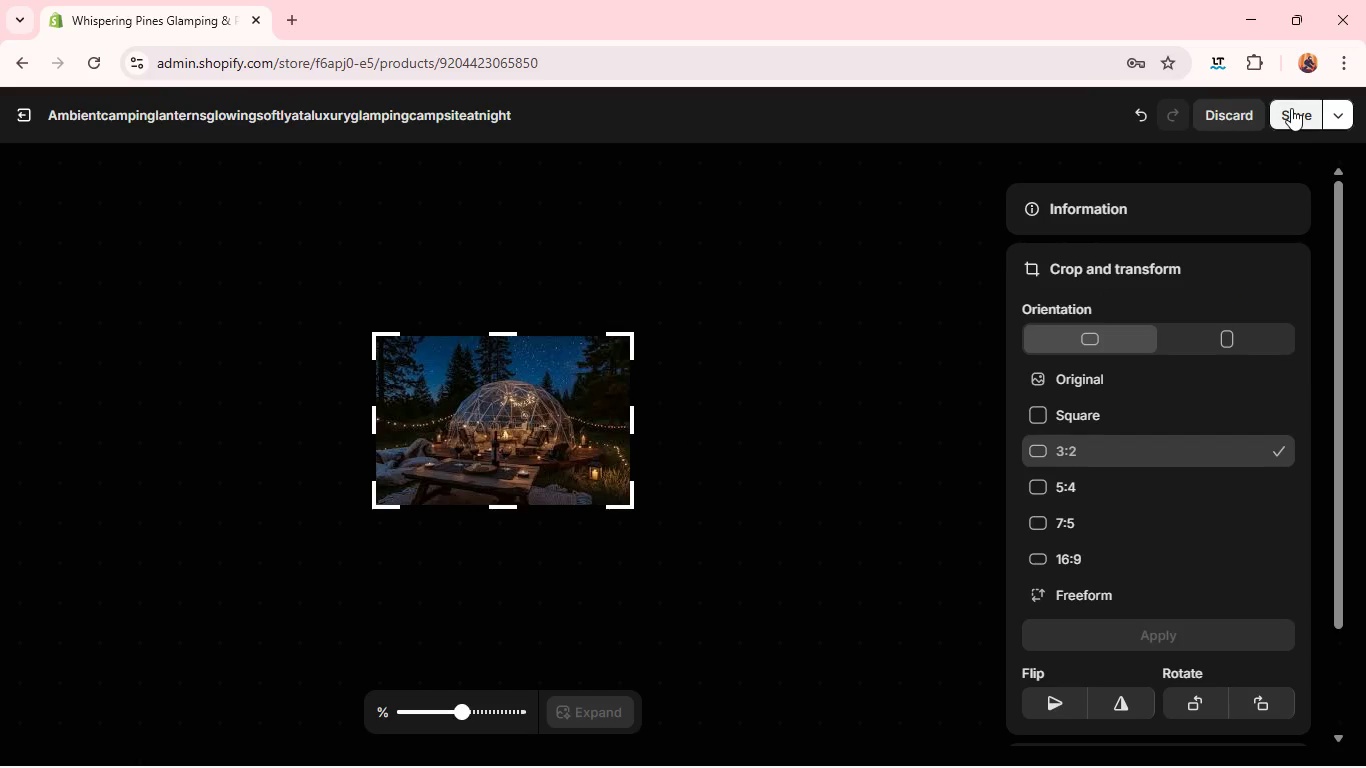 
left_click([1291, 108])
 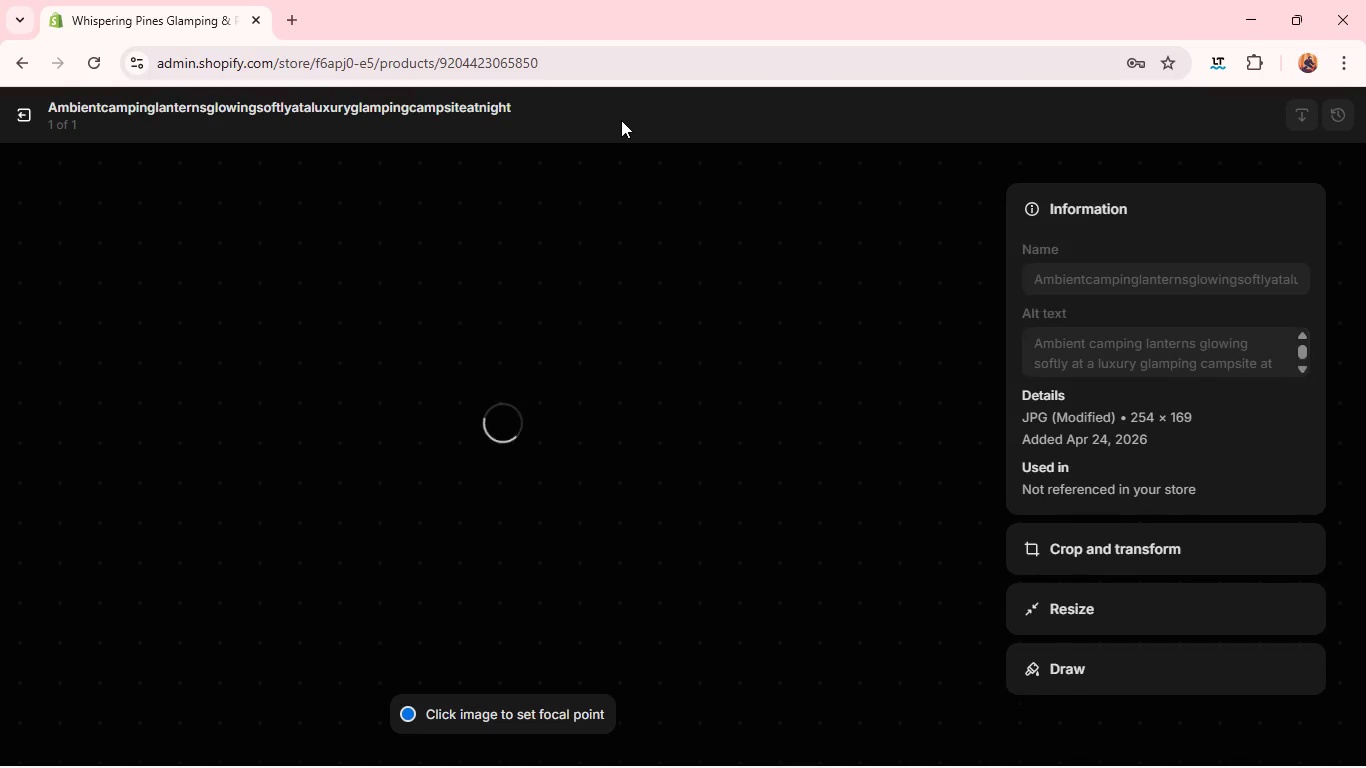 
wait(11.09)
 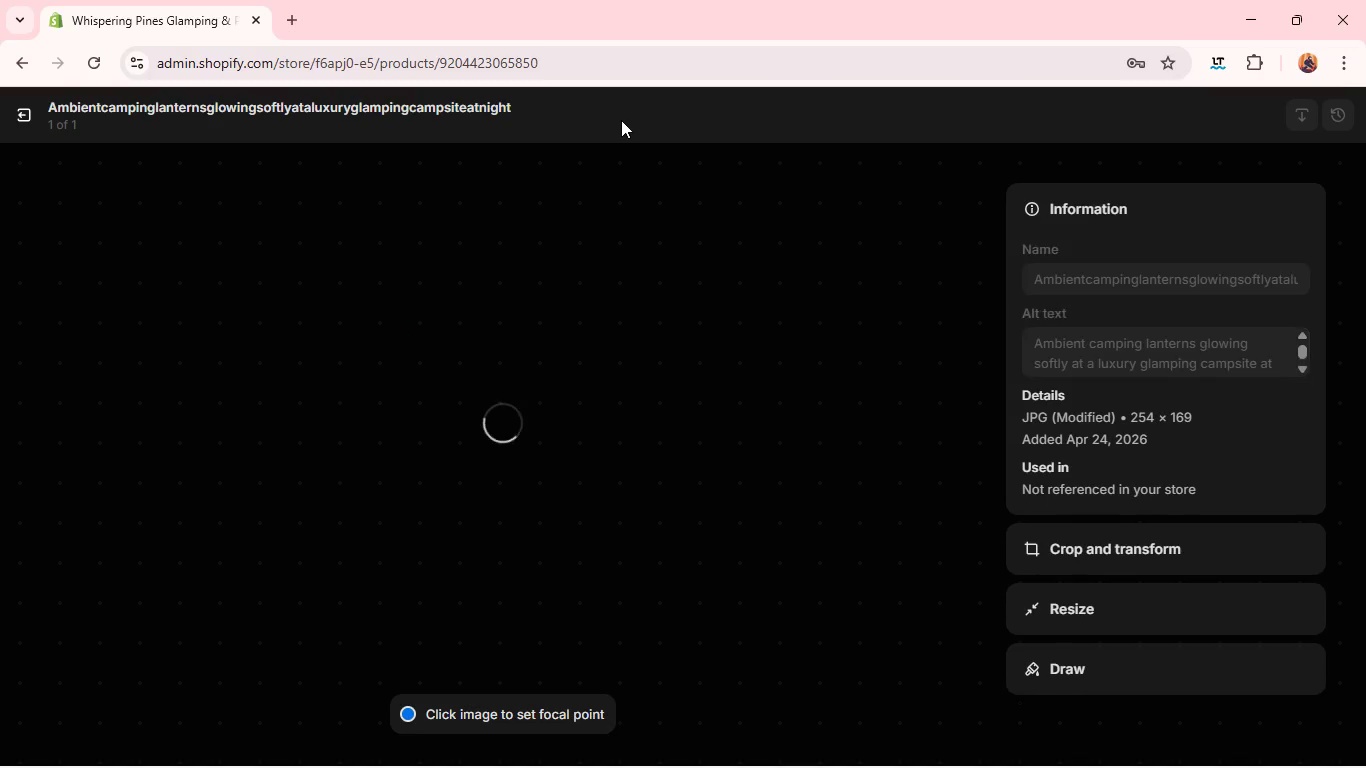 
left_click([35, 116])
 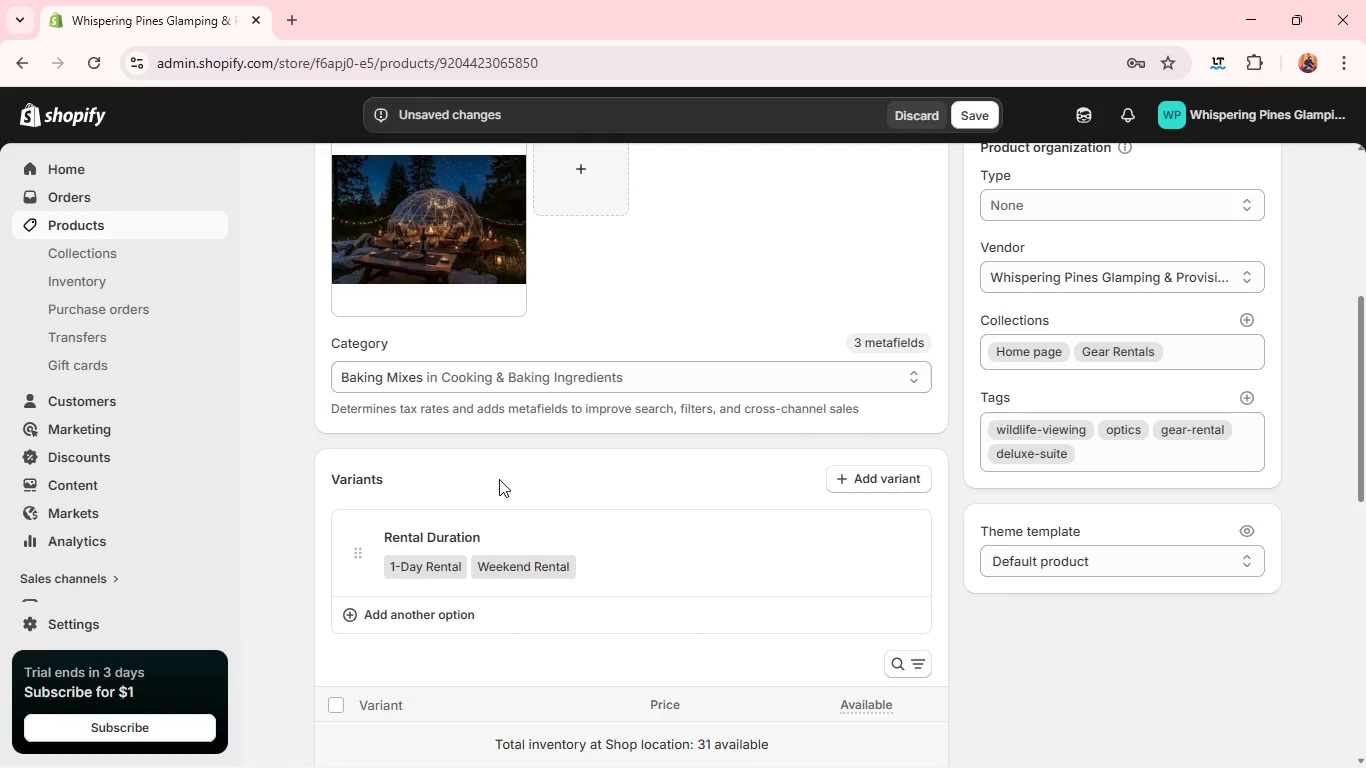 
wait(16.33)
 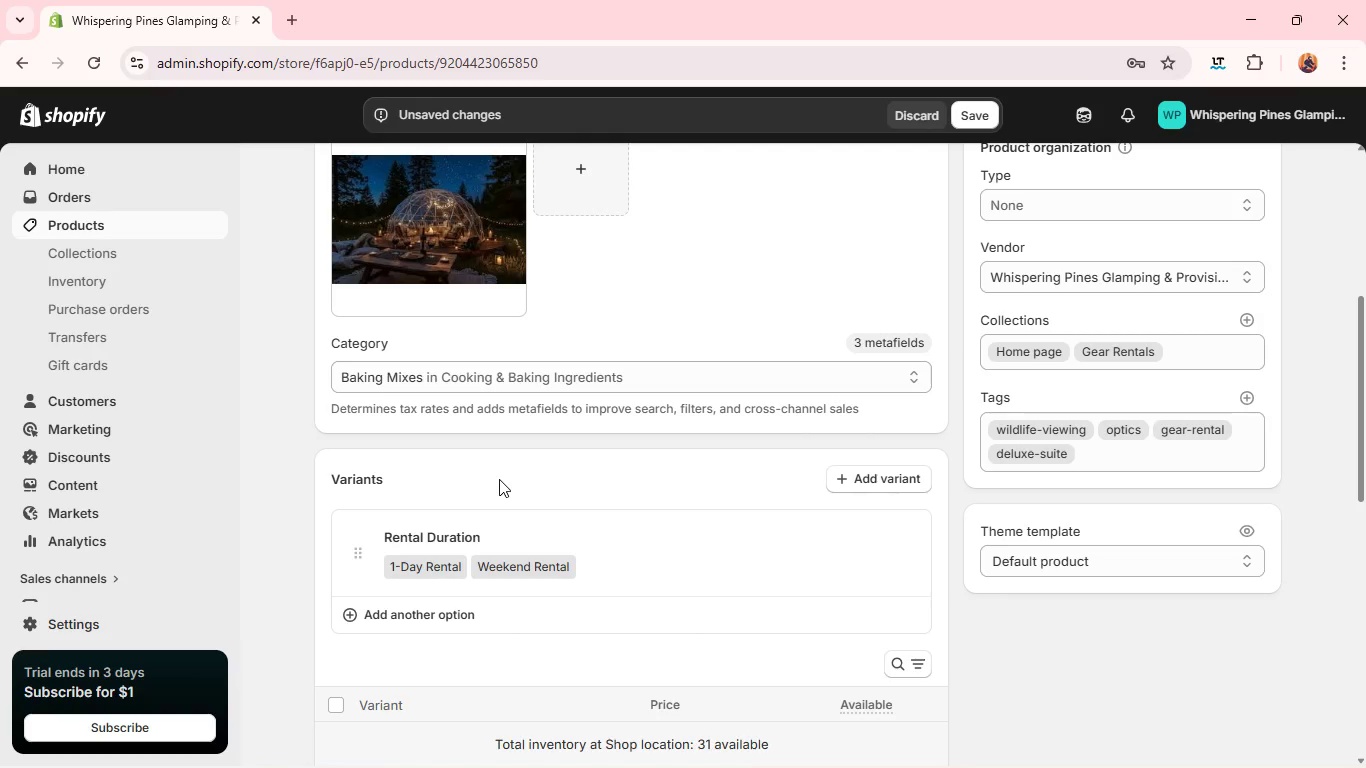 
left_click([497, 561])
 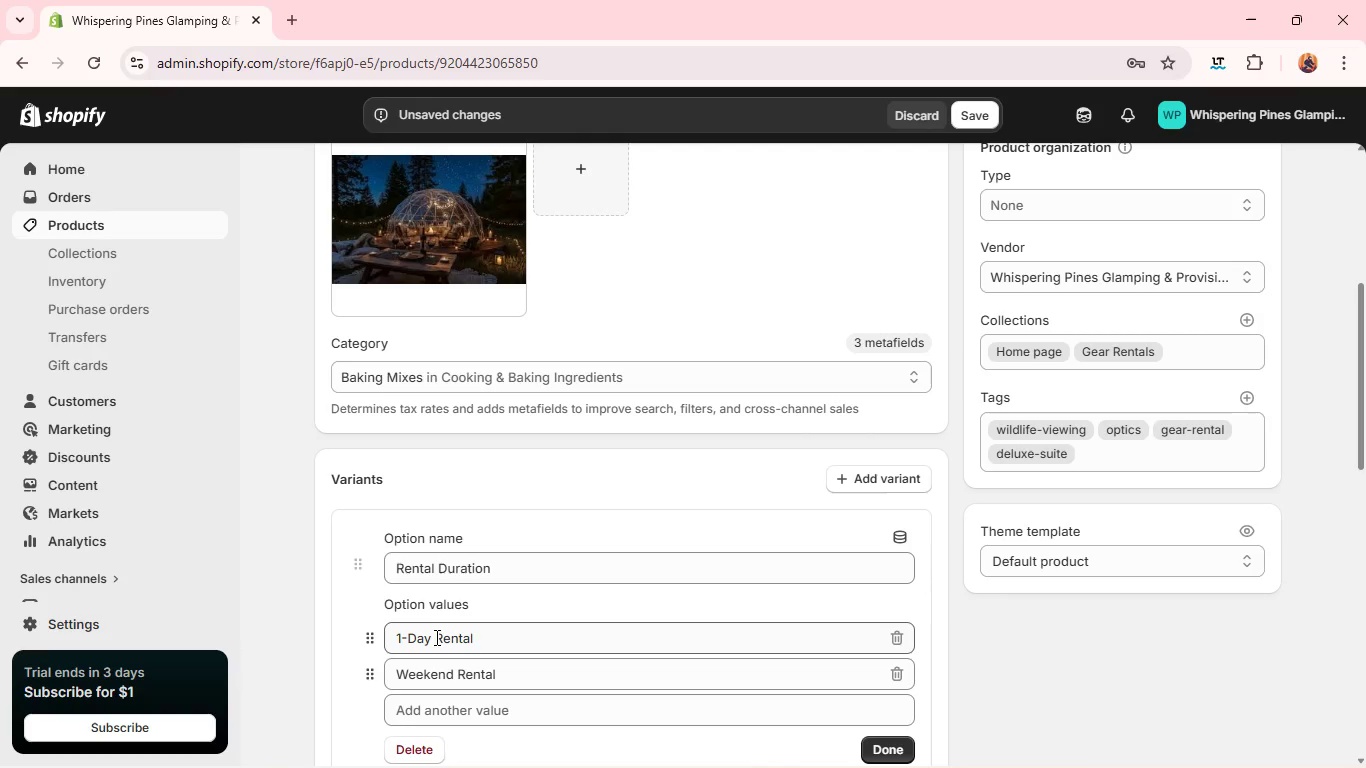 
double_click([435, 637])
 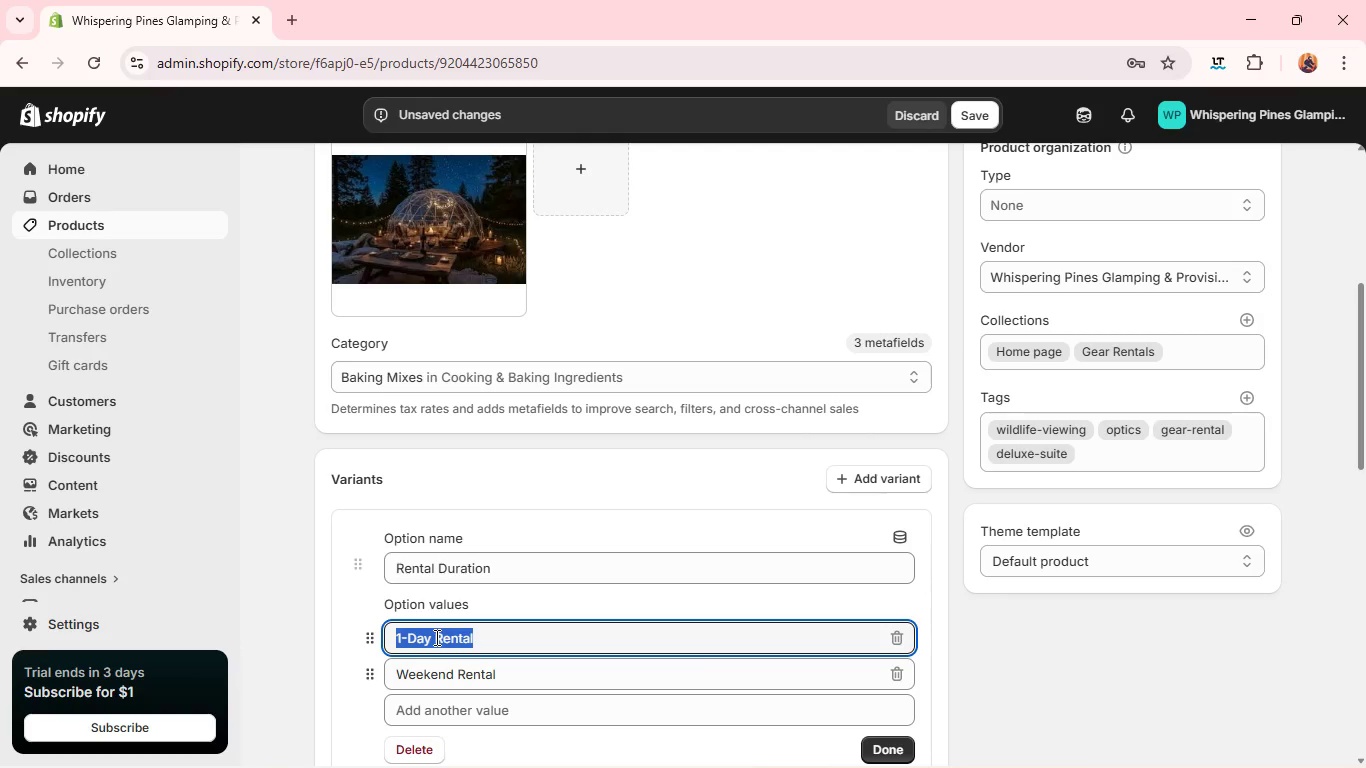 
triple_click([435, 637])
 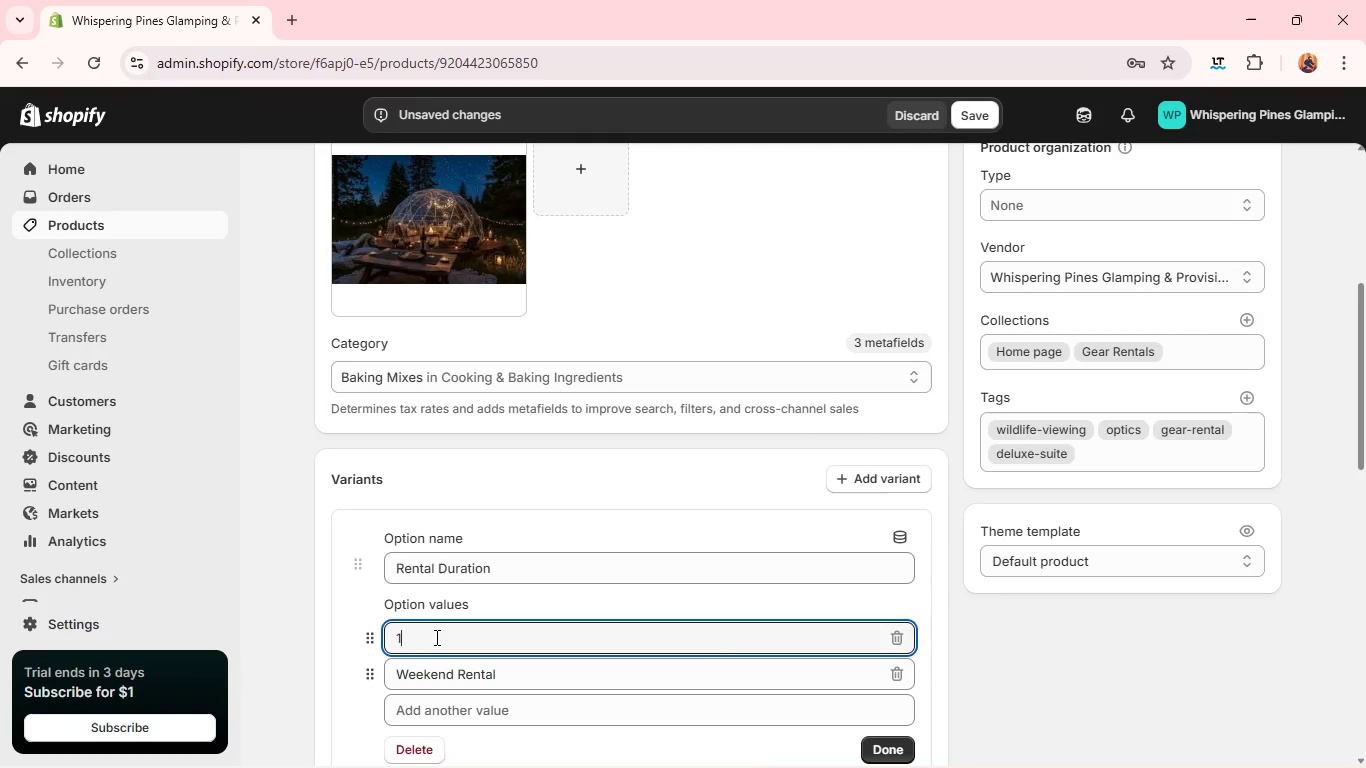 
type(1 Lantern Set)
 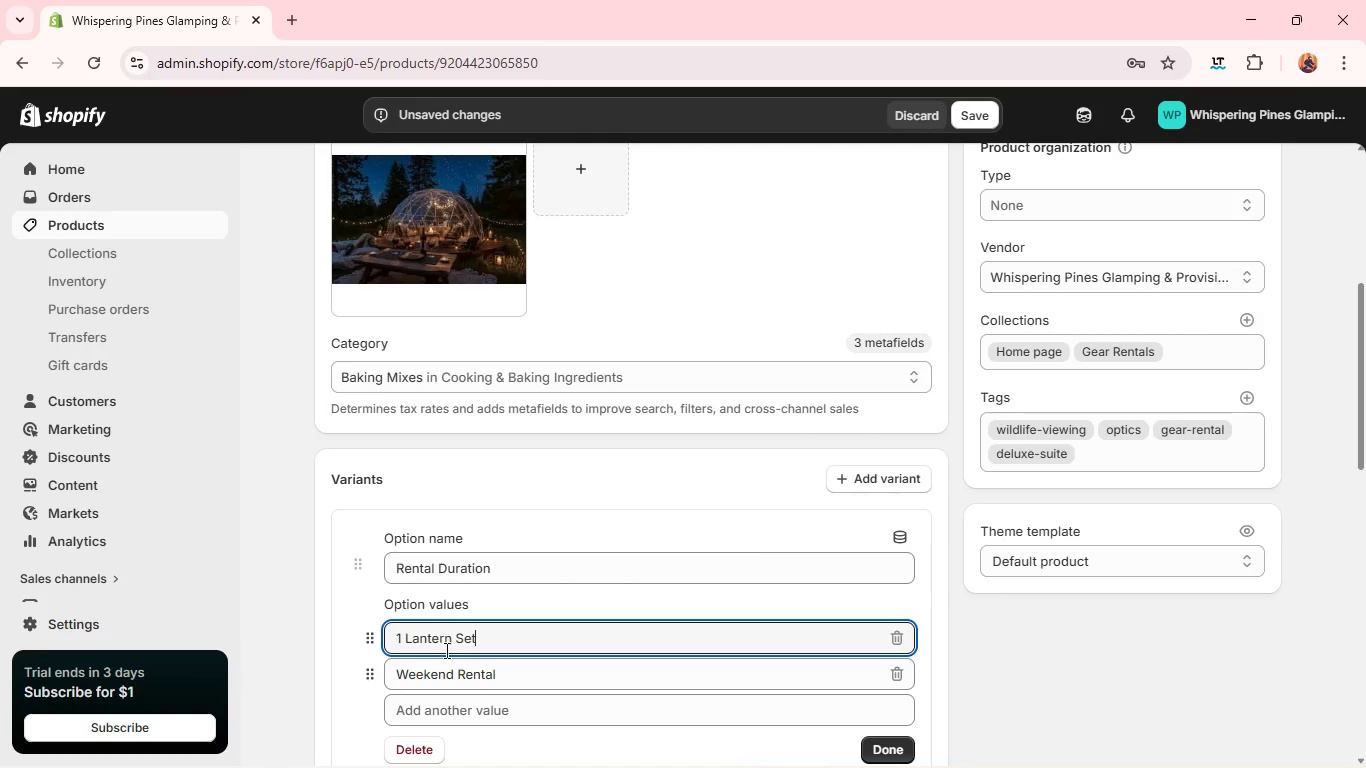 
left_click([458, 671])
 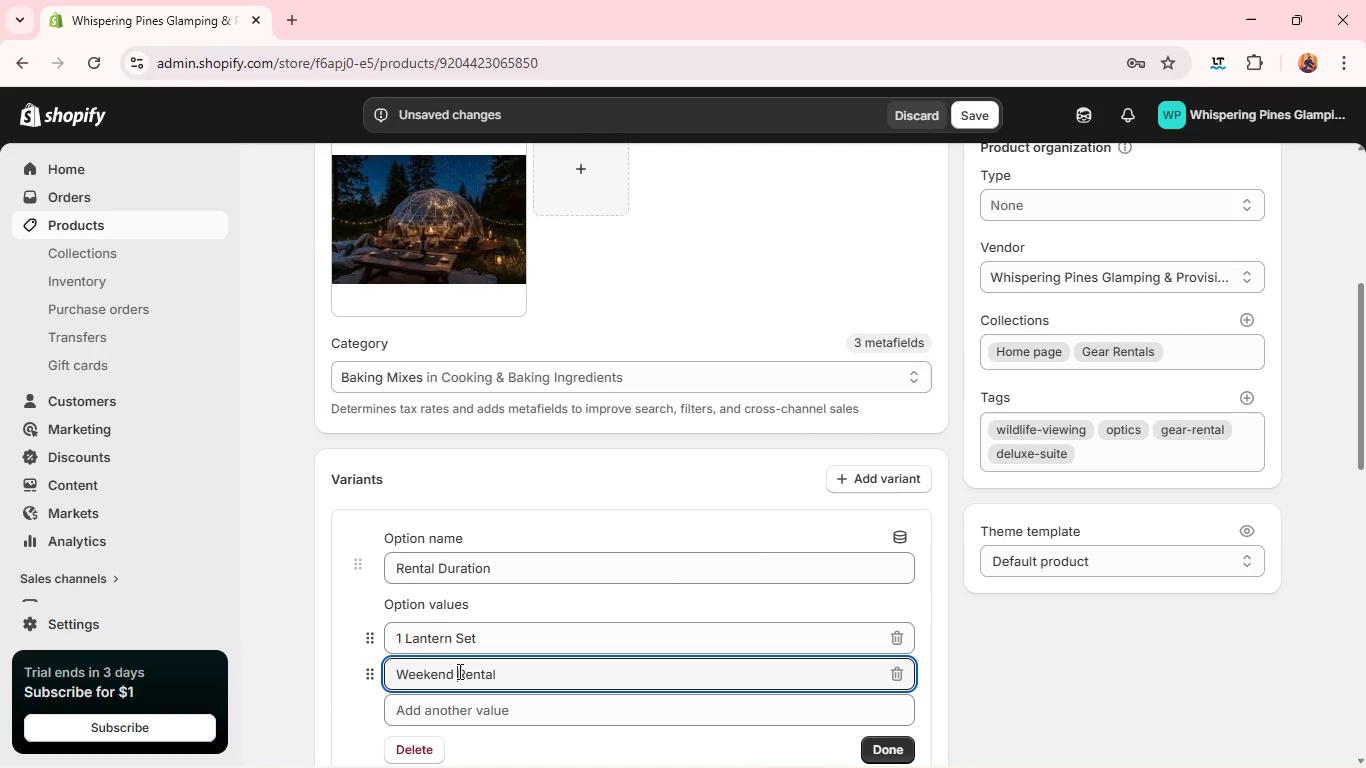 
type(2 LA)
 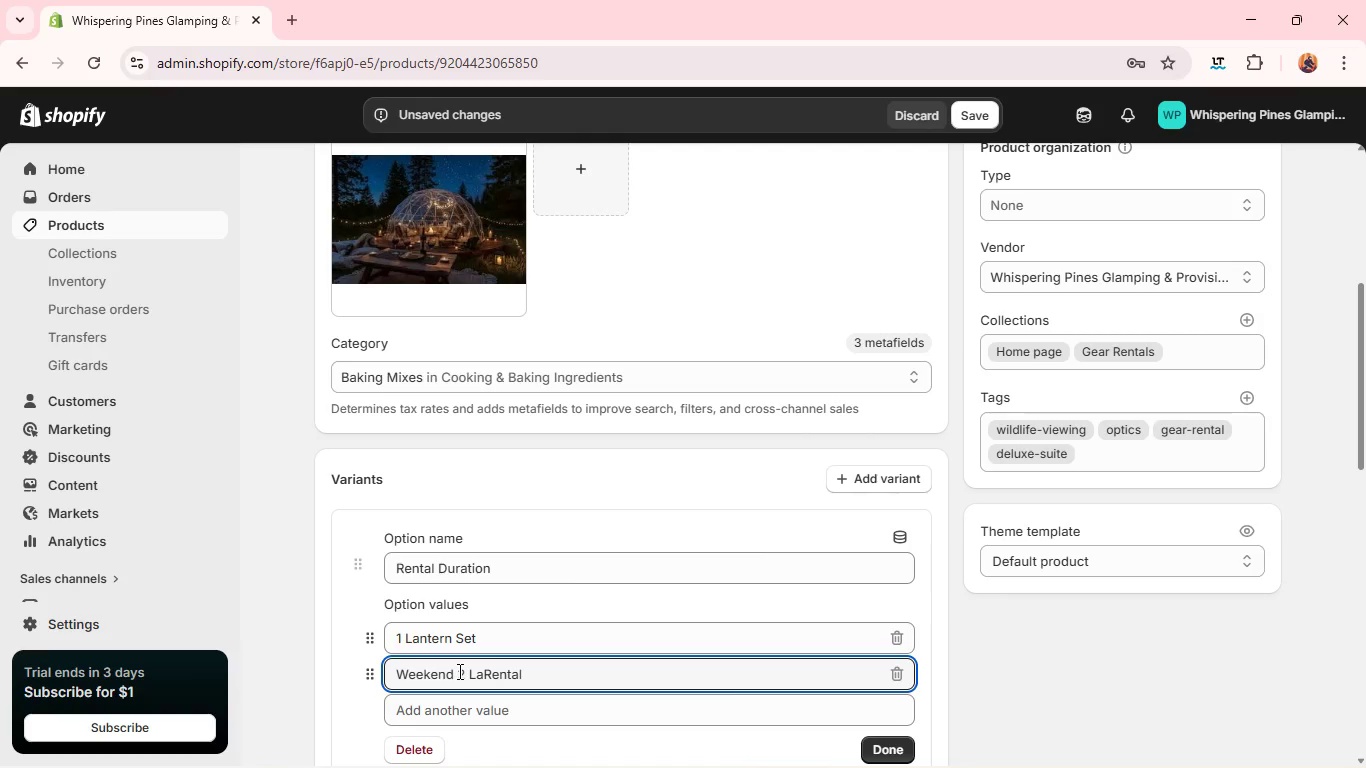 
double_click([458, 671])
 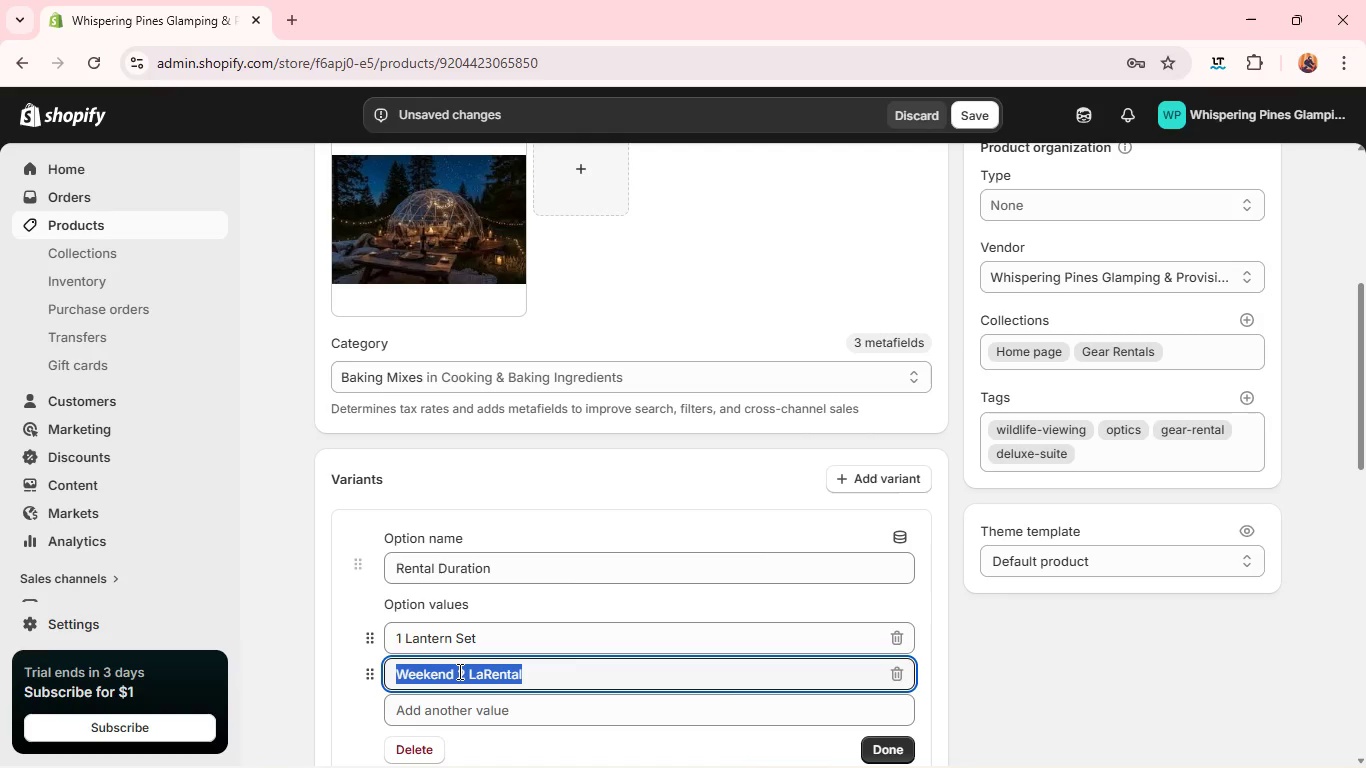 
triple_click([458, 671])
 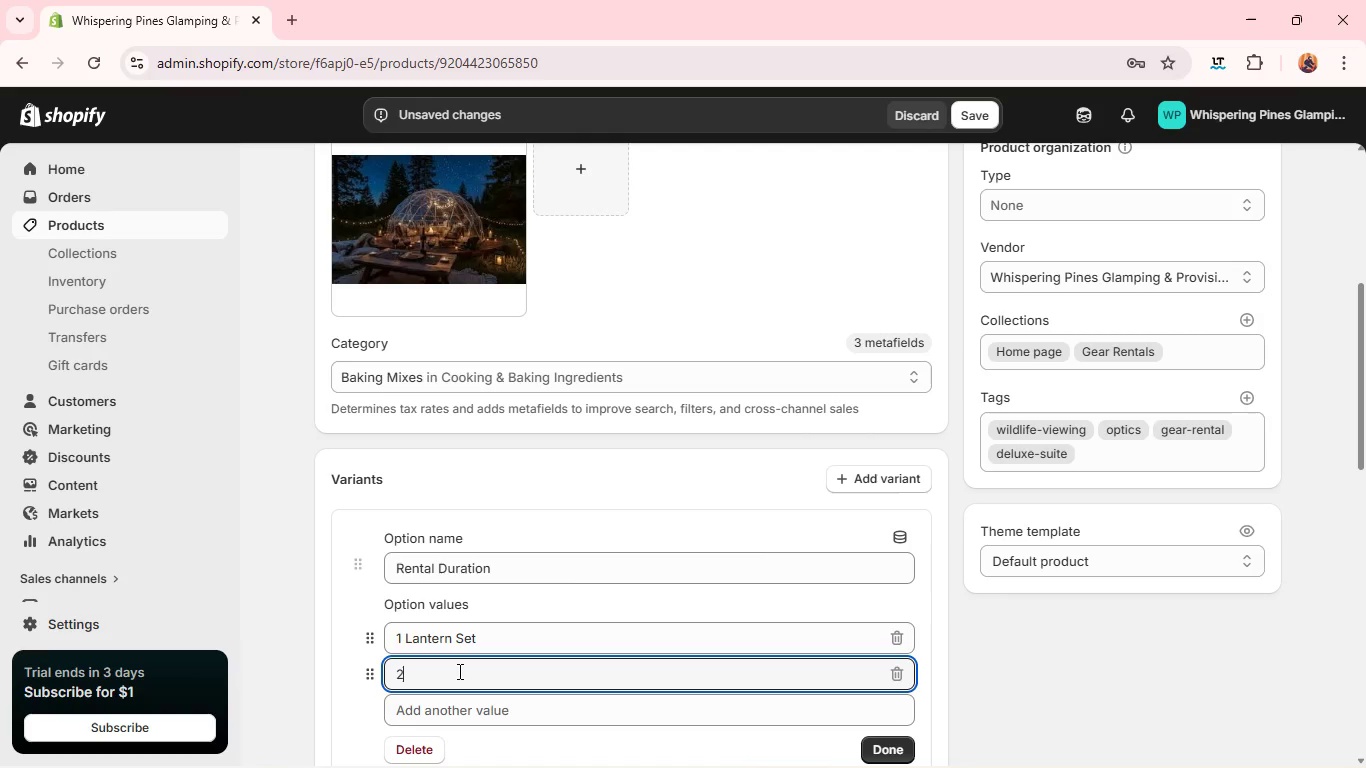 
type(2 Lanter SEt)
 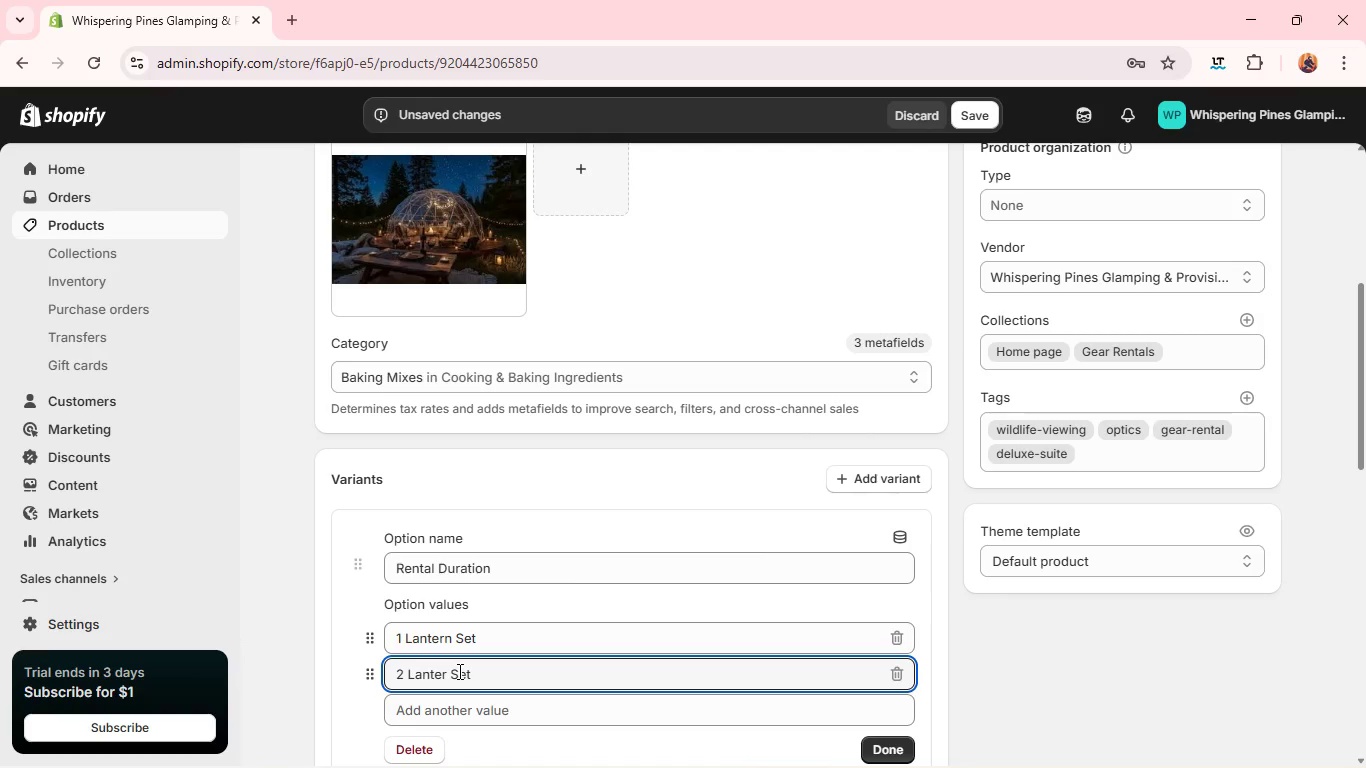 
wait(6.64)
 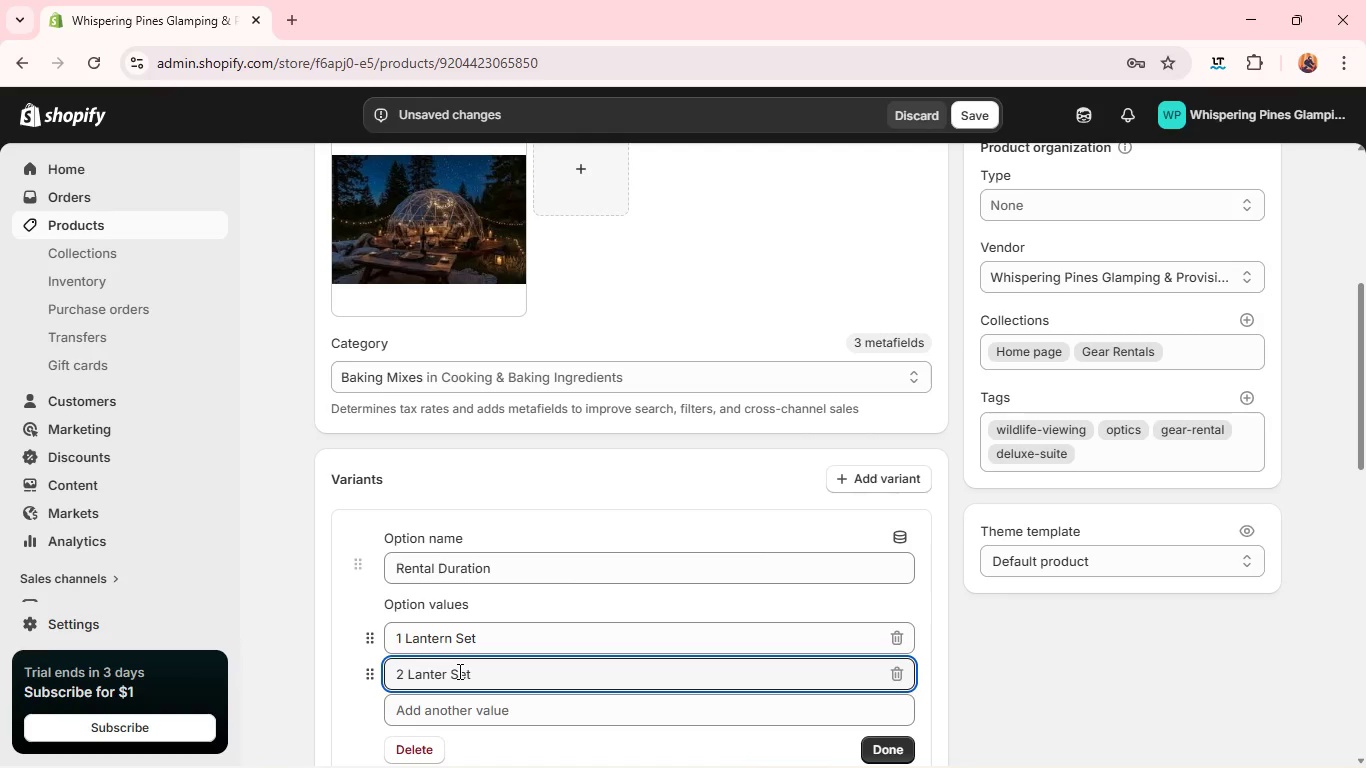 
left_click([444, 681])
 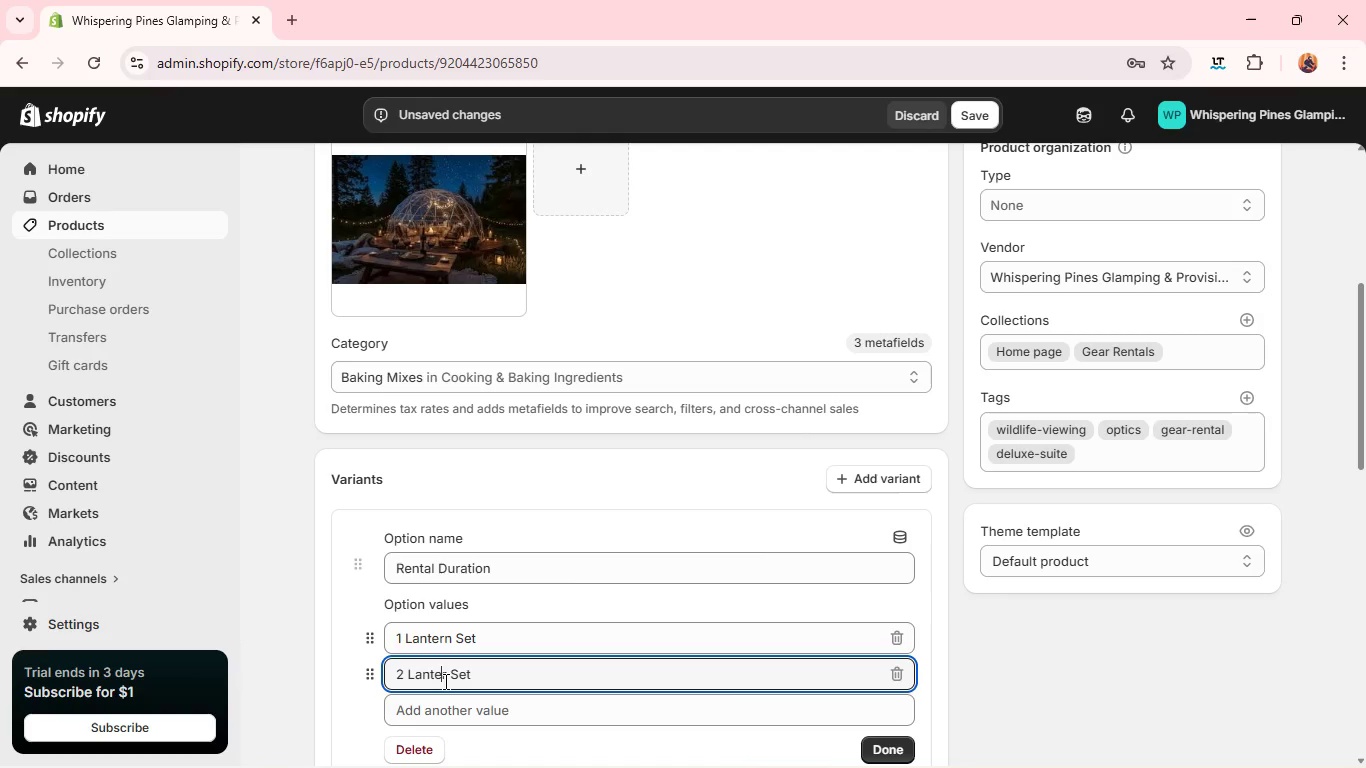 
key(ArrowRight)
 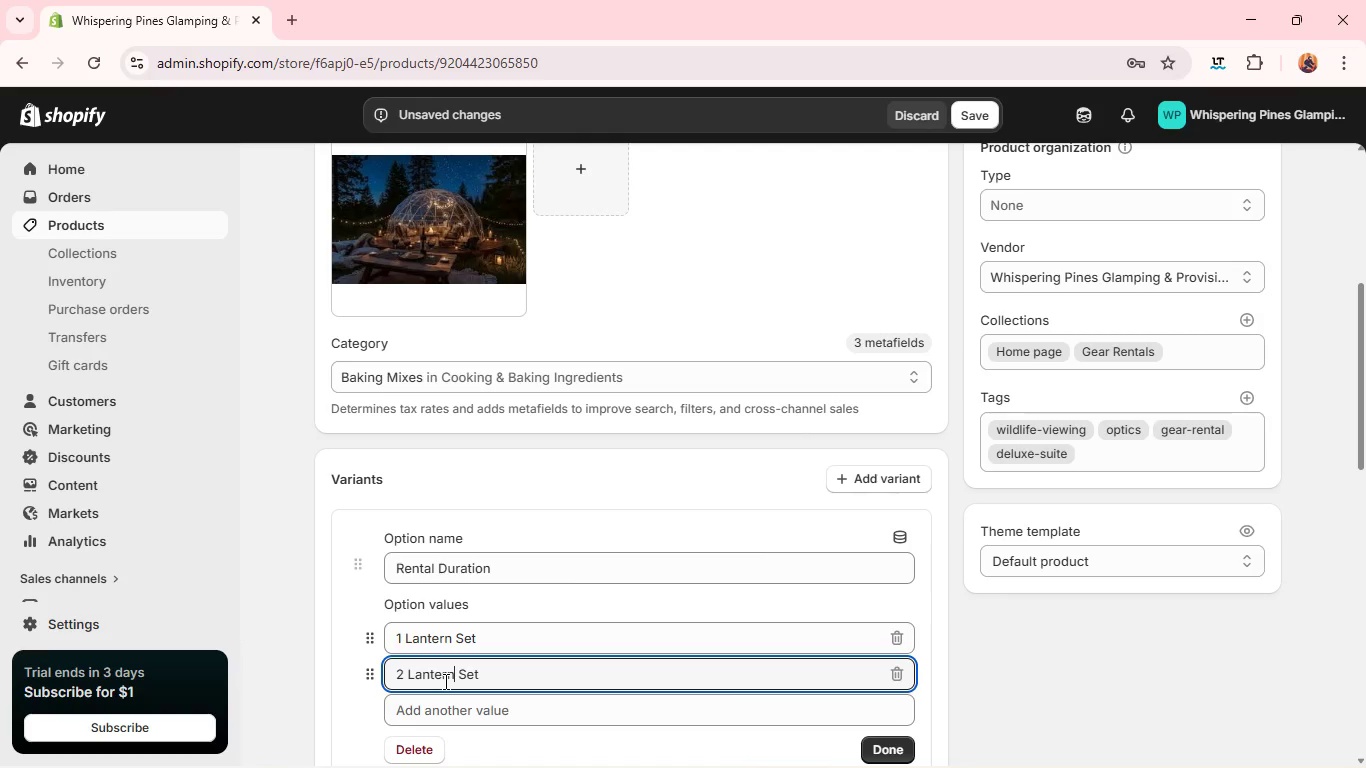 
key(N)
 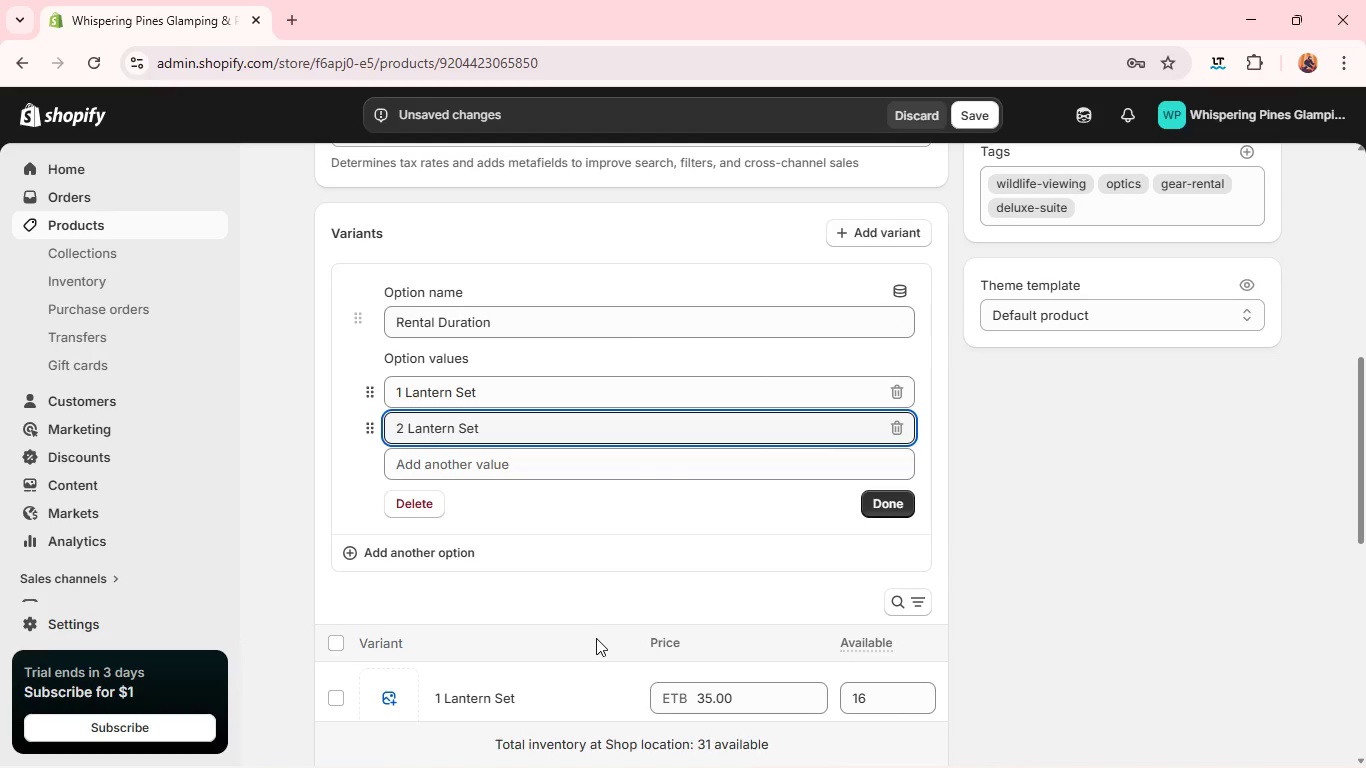 
wait(15.28)
 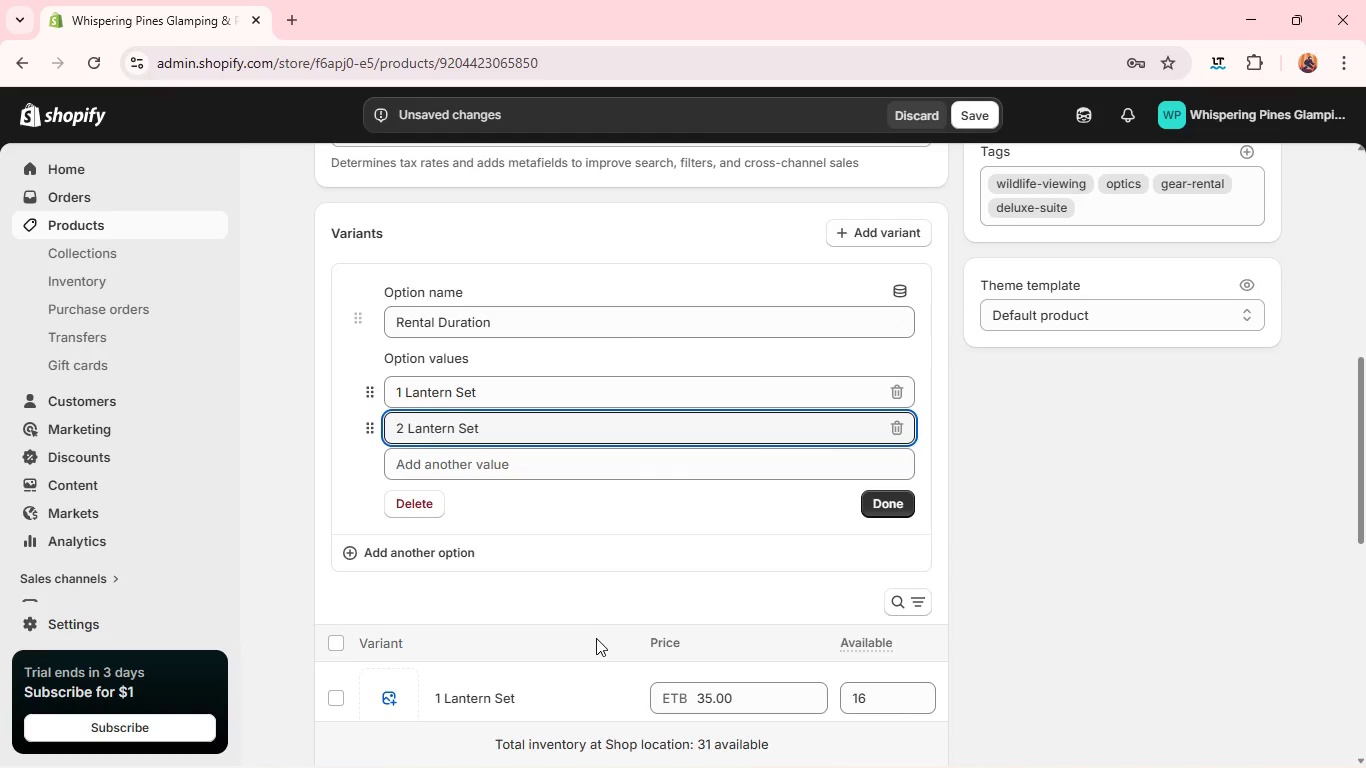 
double_click([506, 337])
 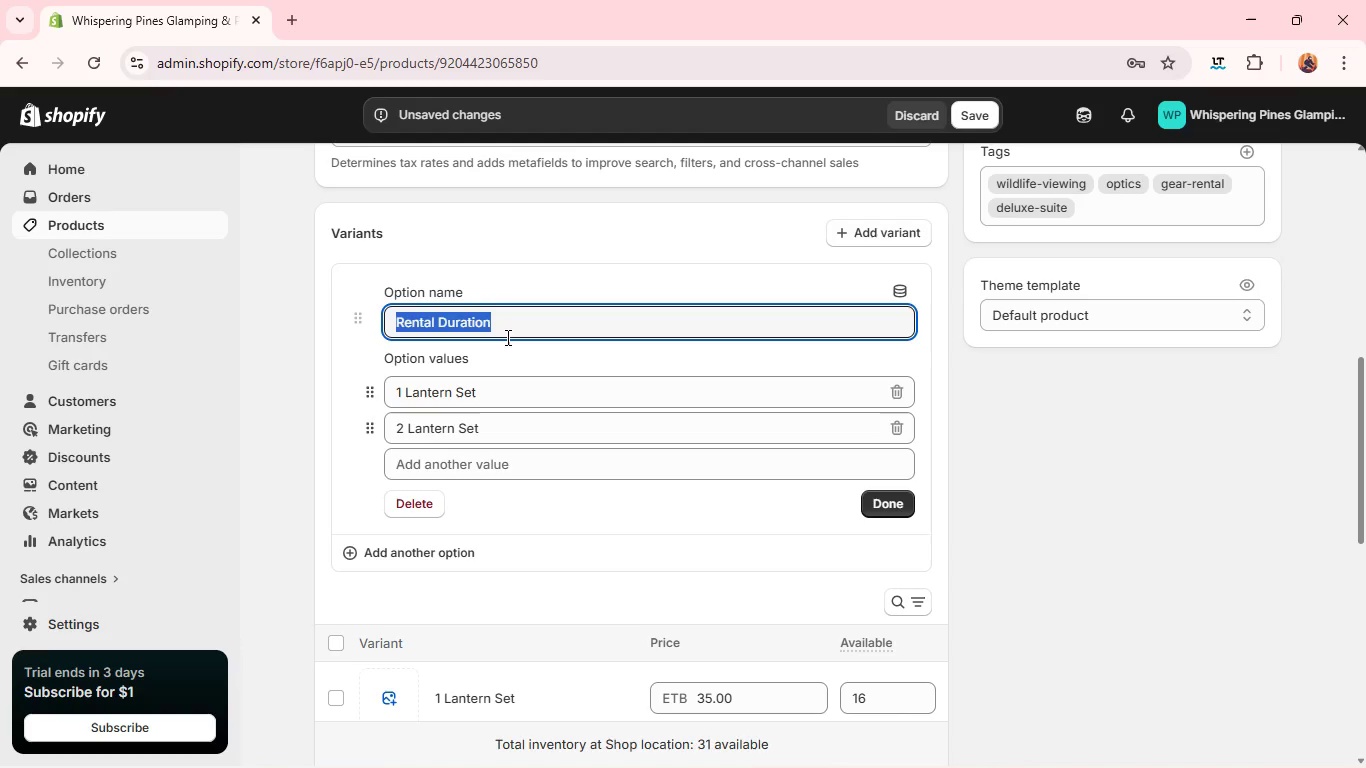 
triple_click([506, 337])
 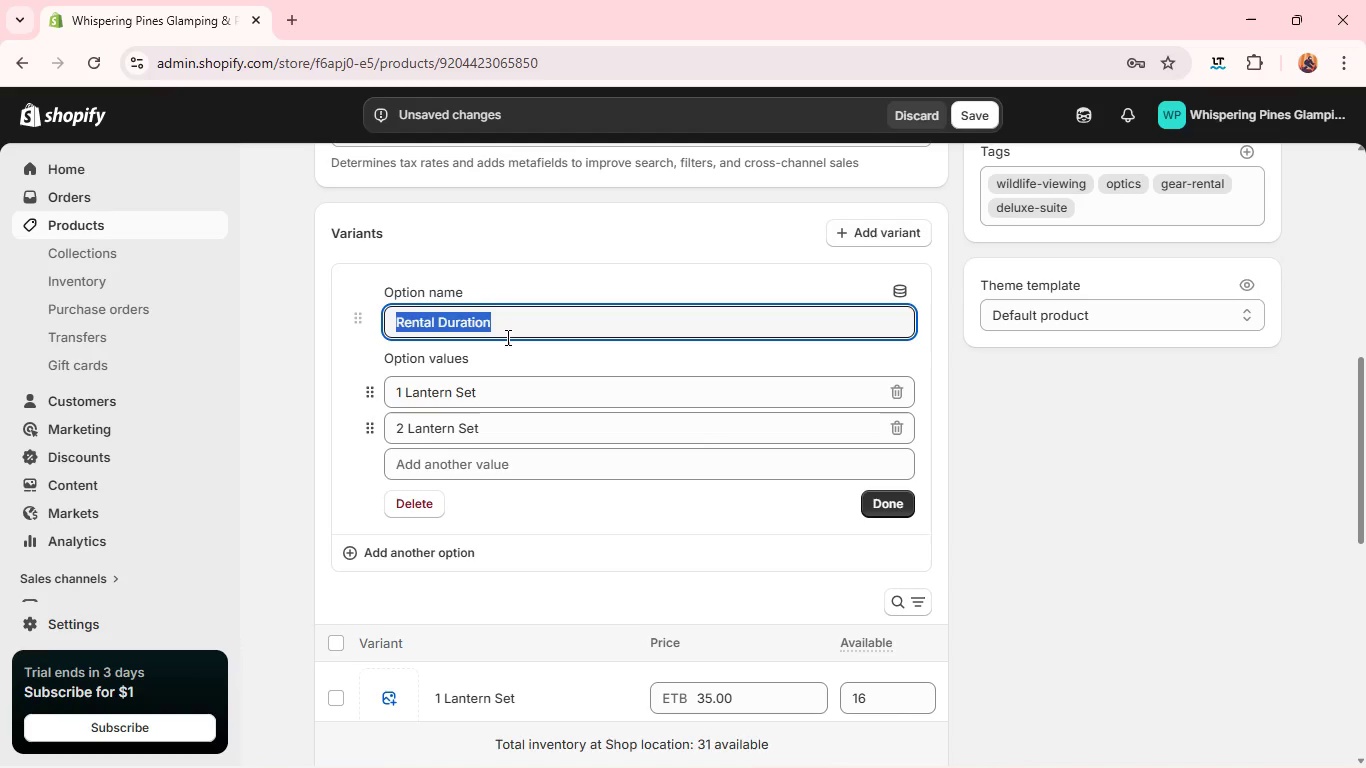 
triple_click([506, 337])
 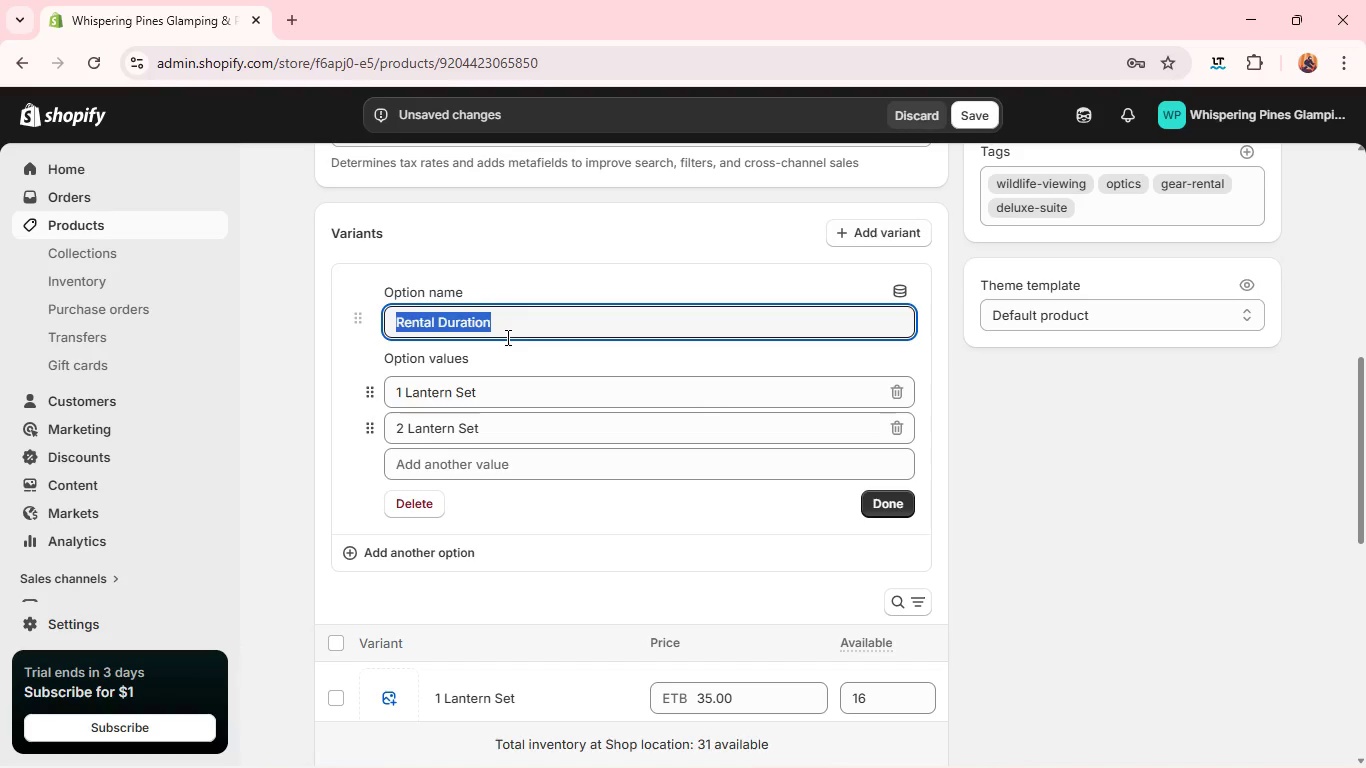 
type(gROup SIZe)
 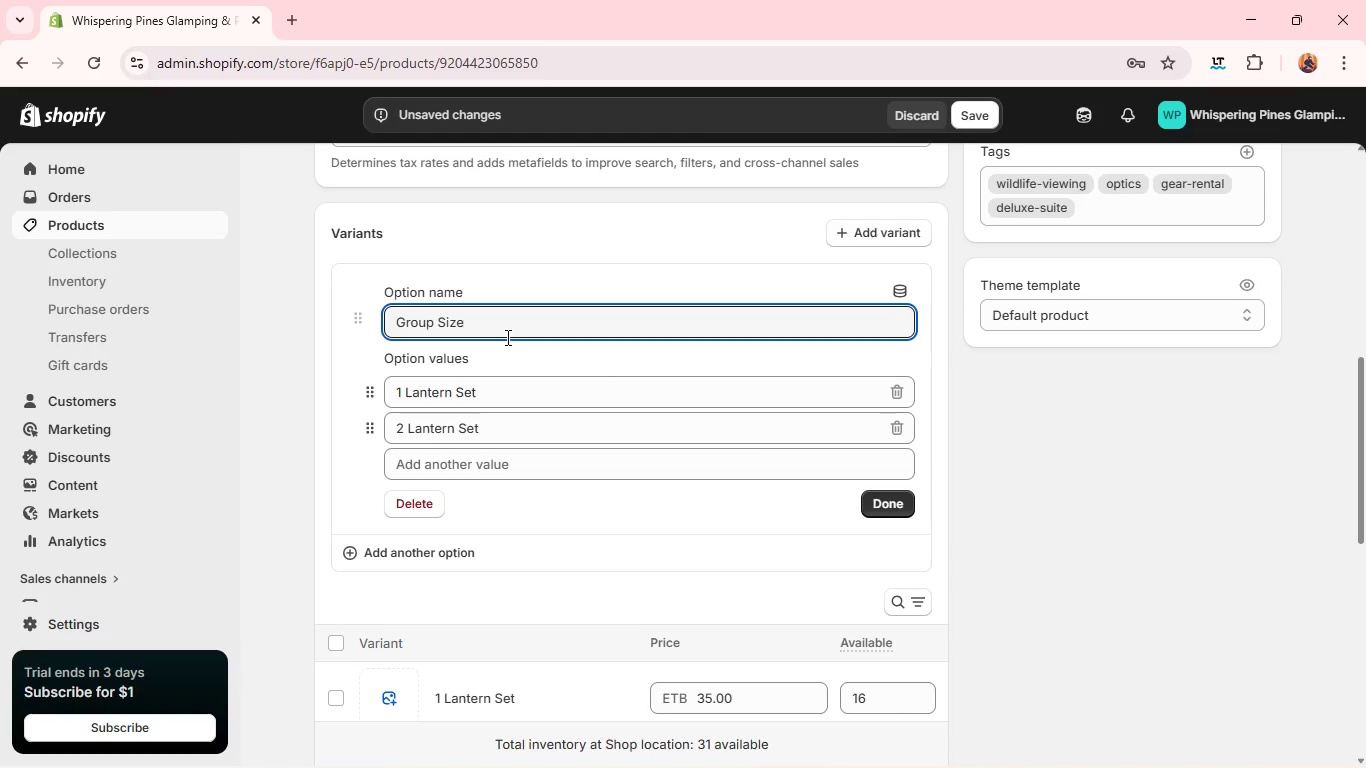 
left_click([884, 513])
 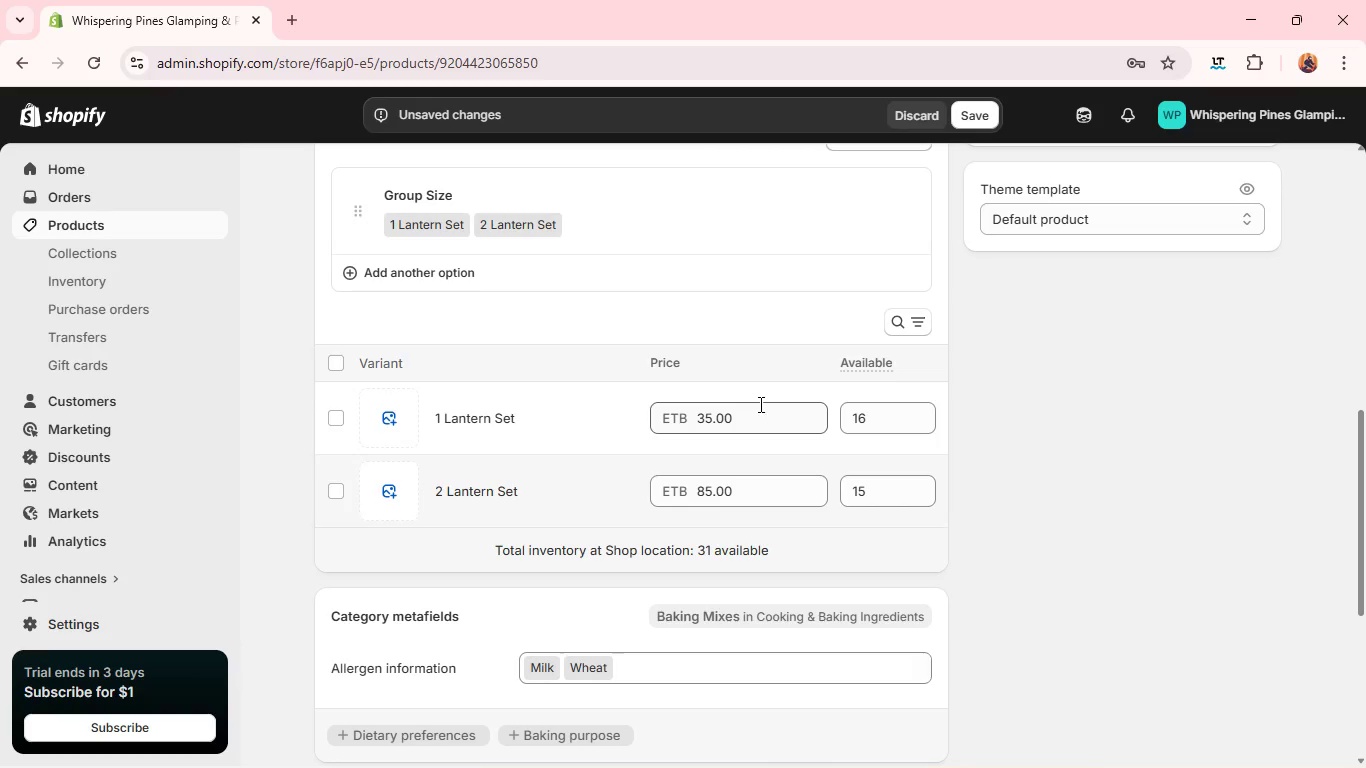 
wait(16.25)
 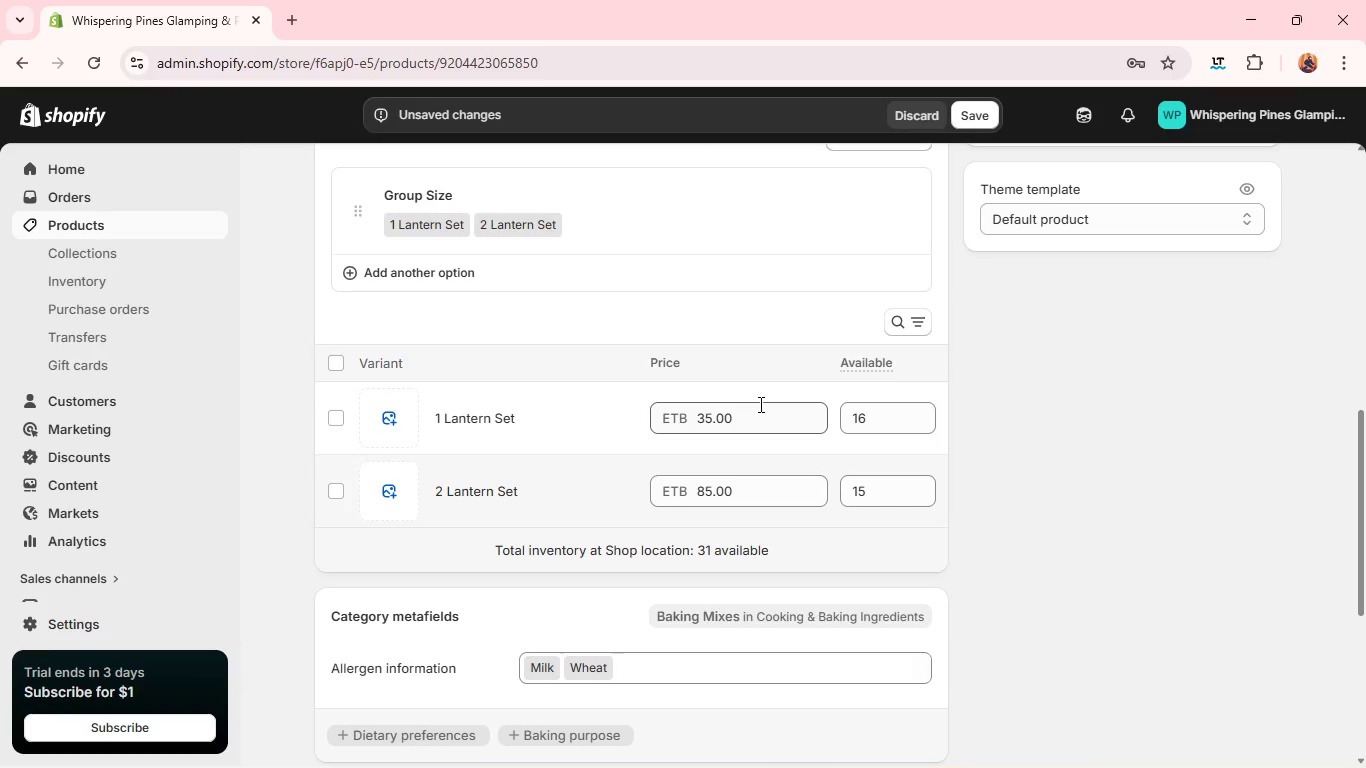 
double_click([746, 416])
 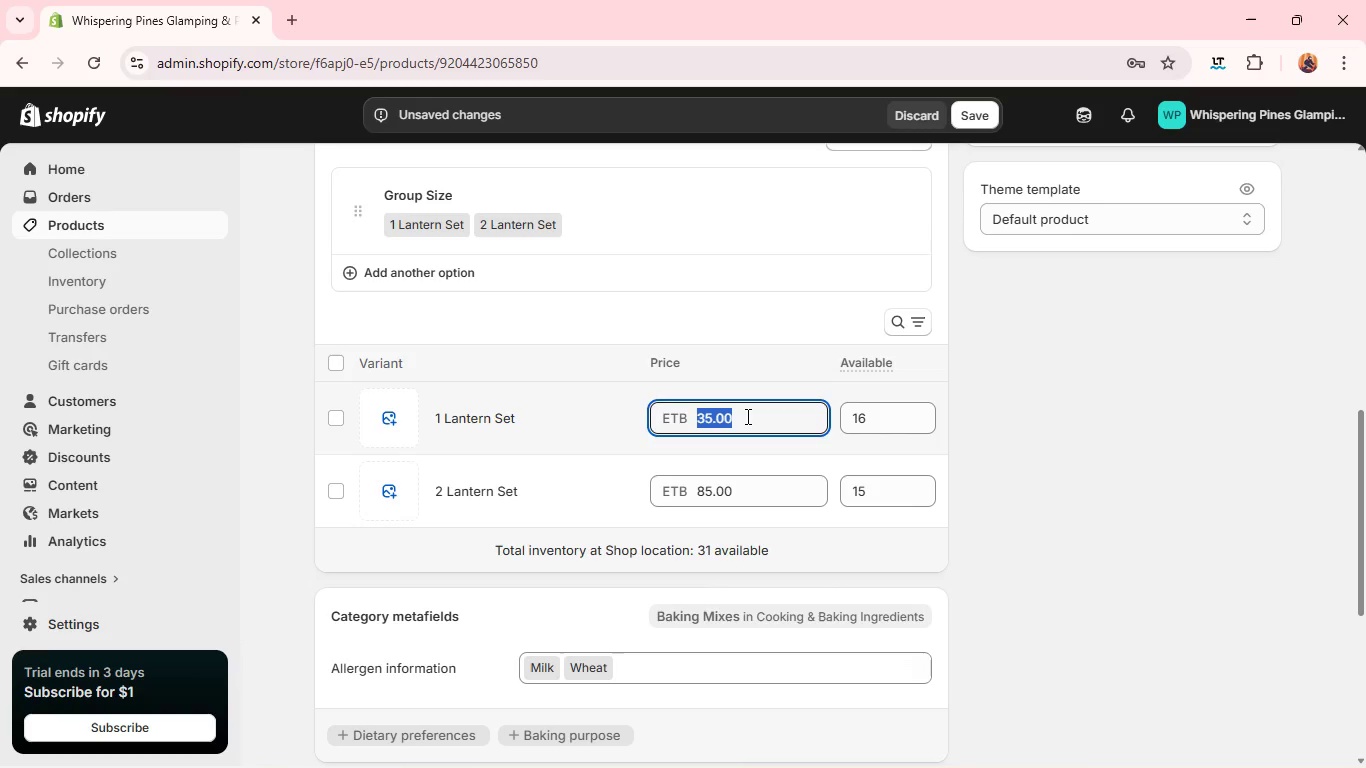 
triple_click([746, 416])
 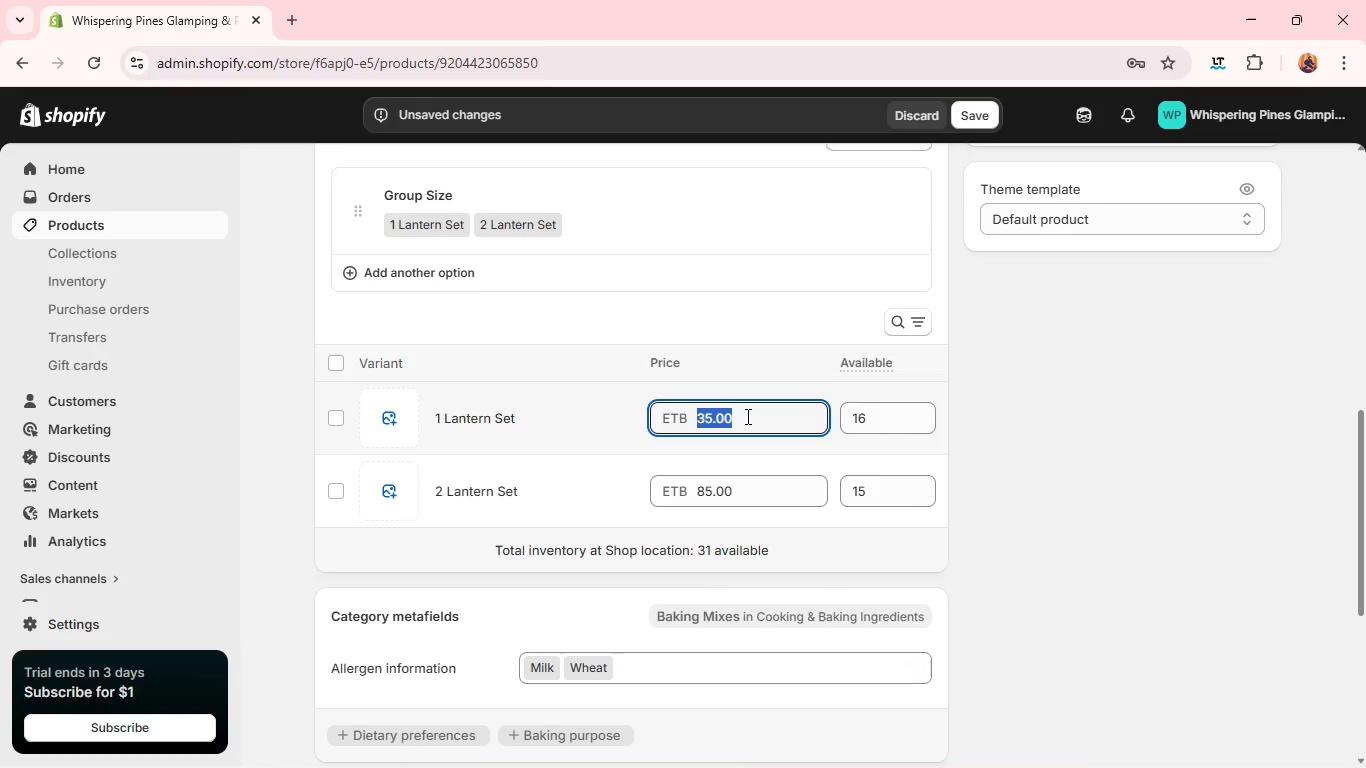 
triple_click([746, 416])
 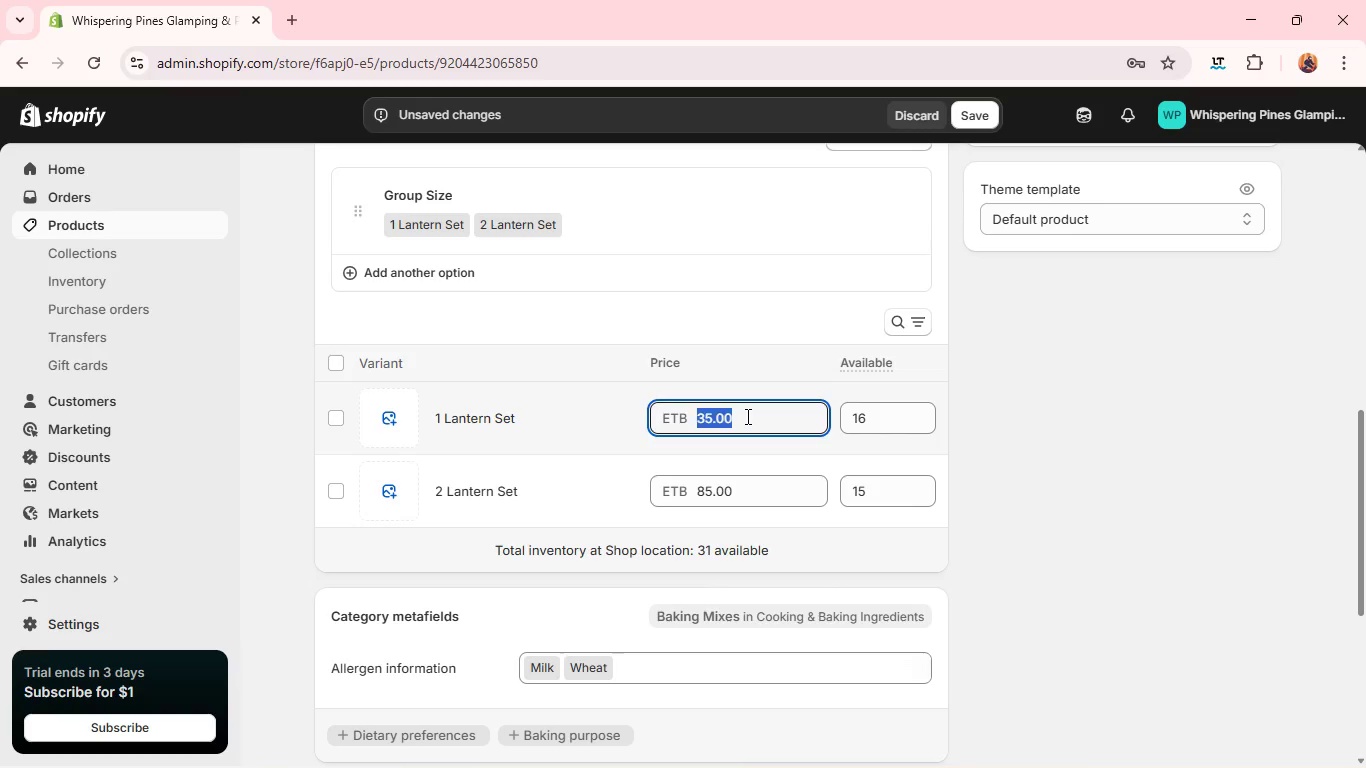 
type(28)
 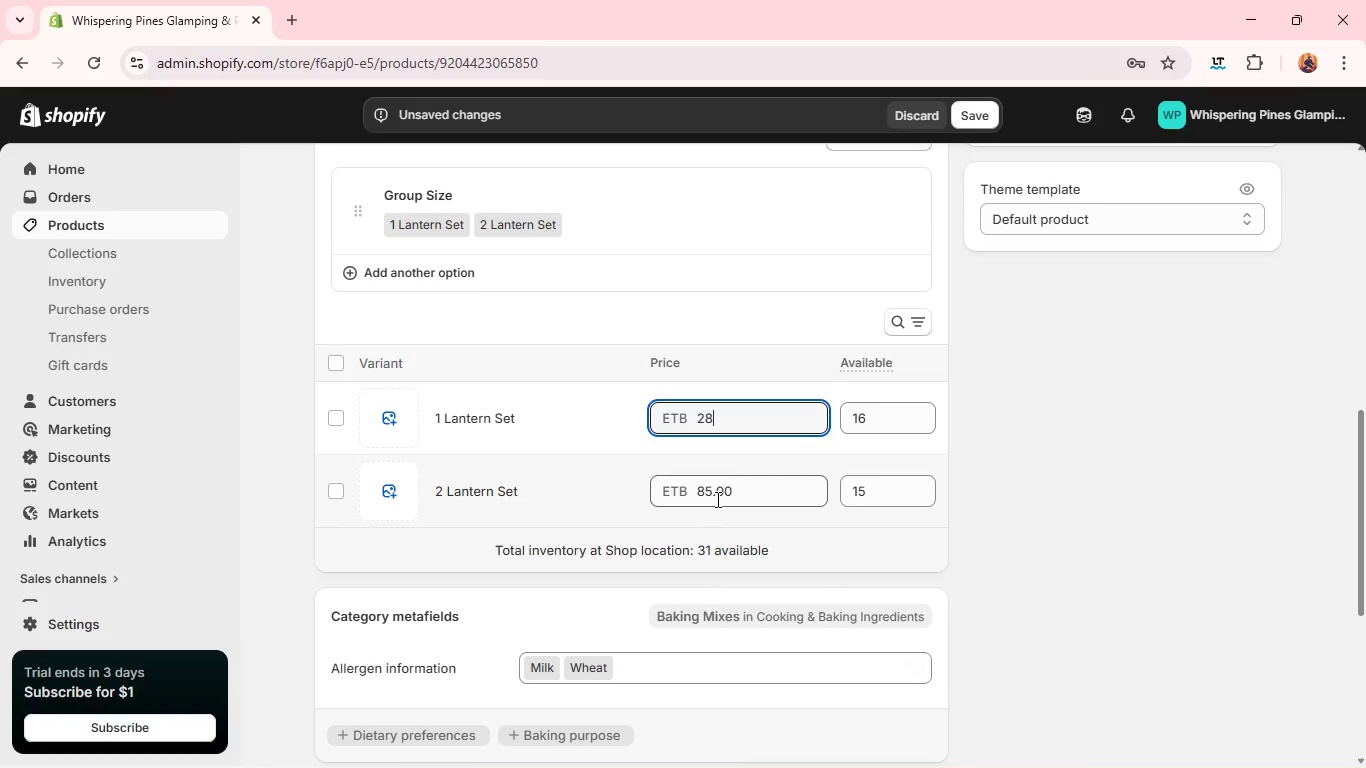 
double_click([716, 499])
 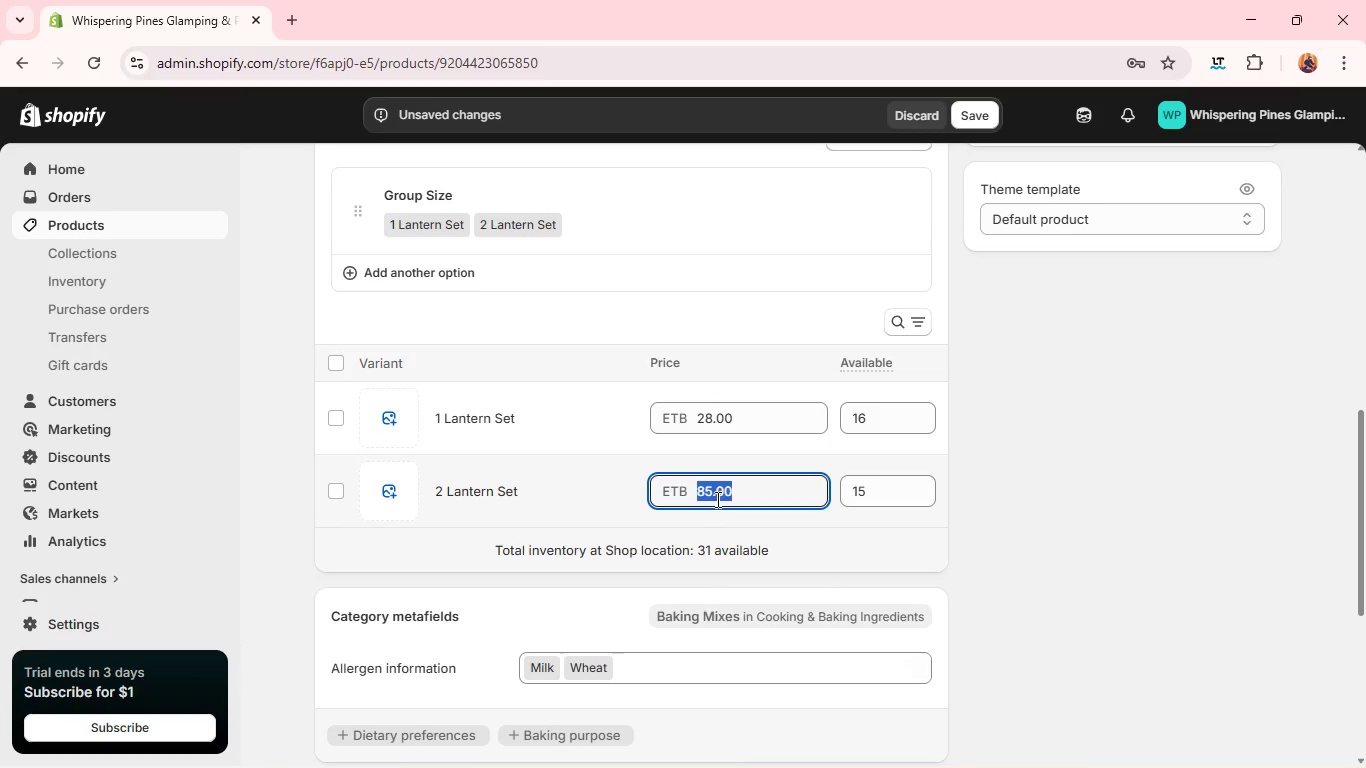 
triple_click([716, 499])
 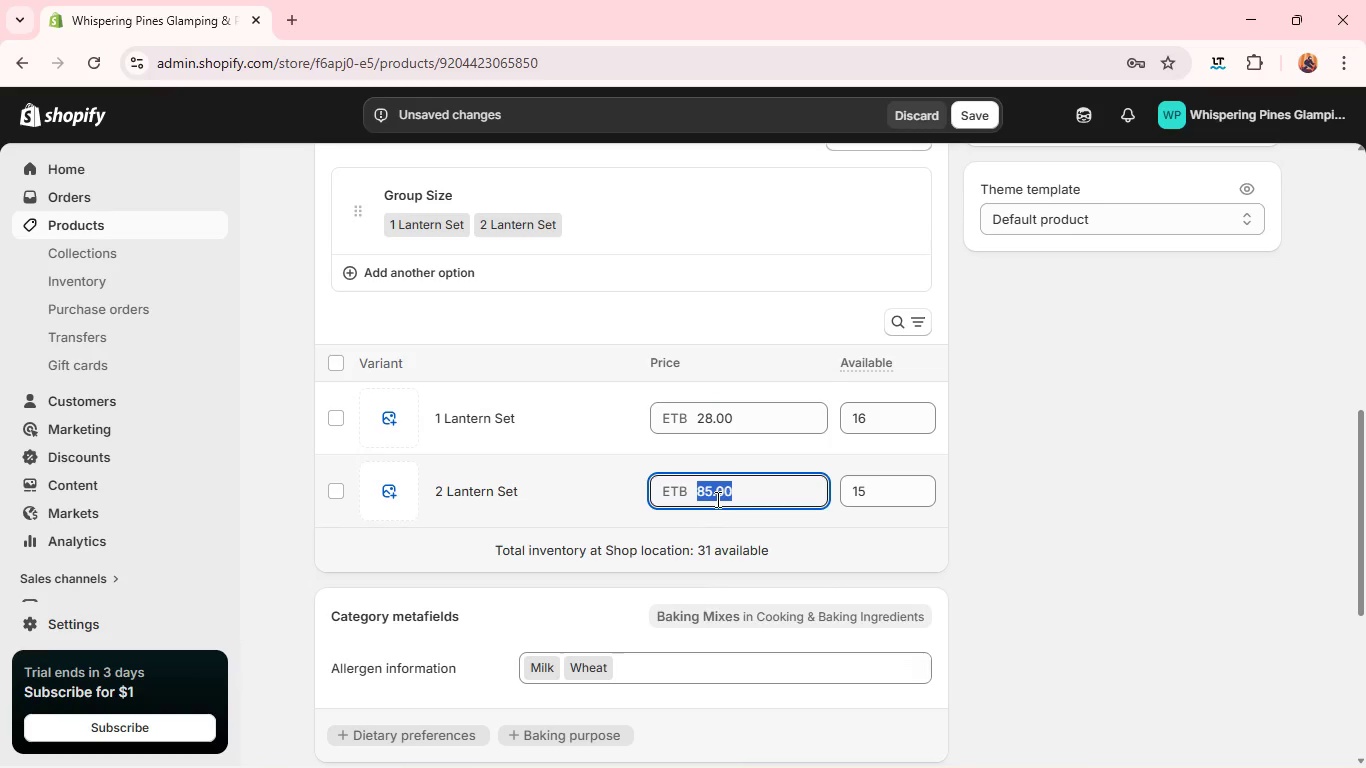 
type(45)
 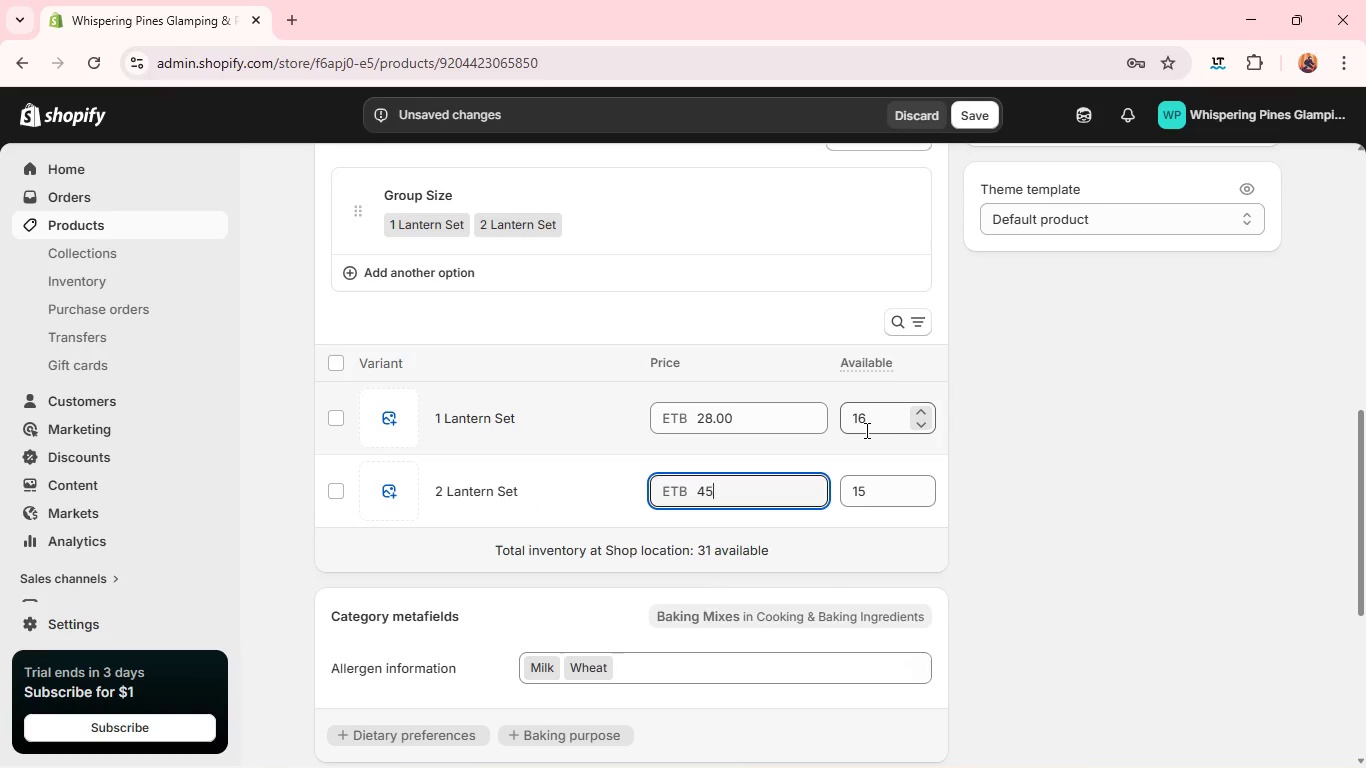 
wait(5.91)
 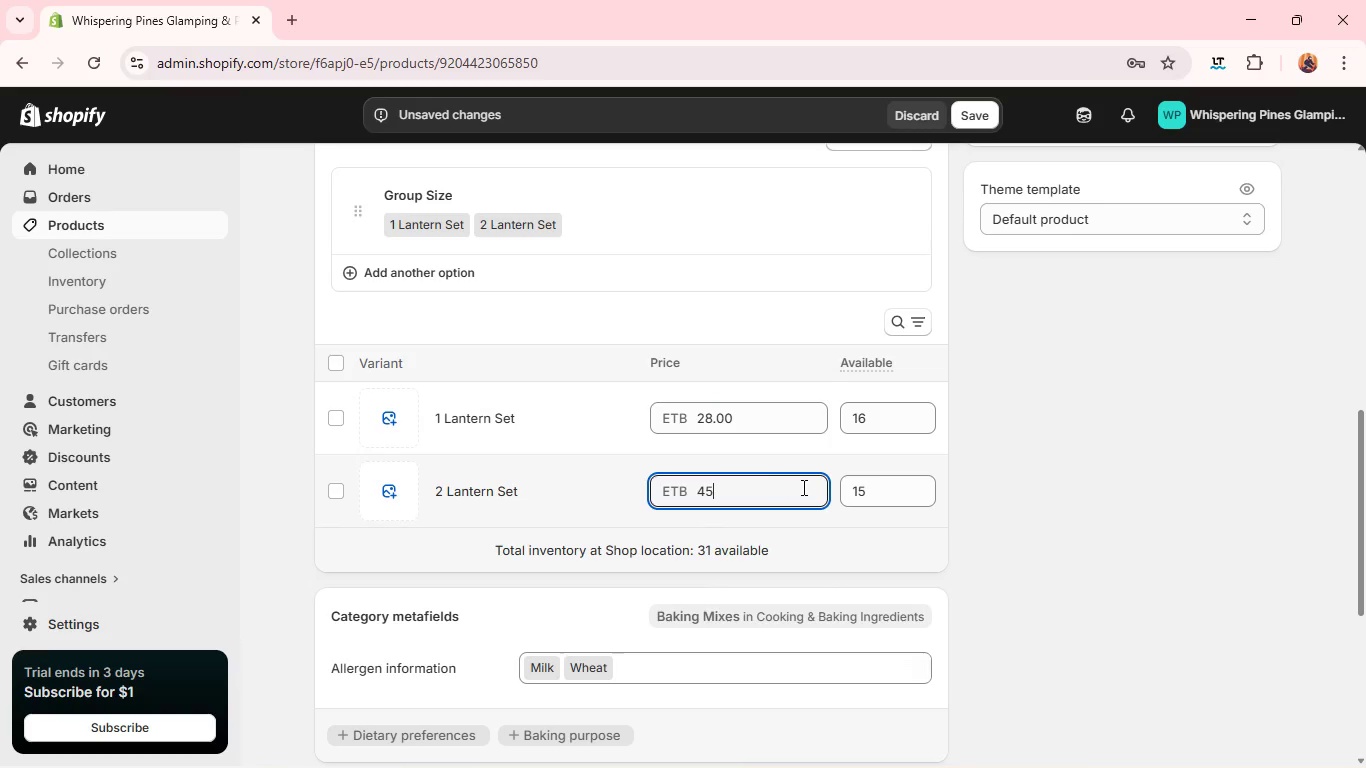 
double_click([865, 420])
 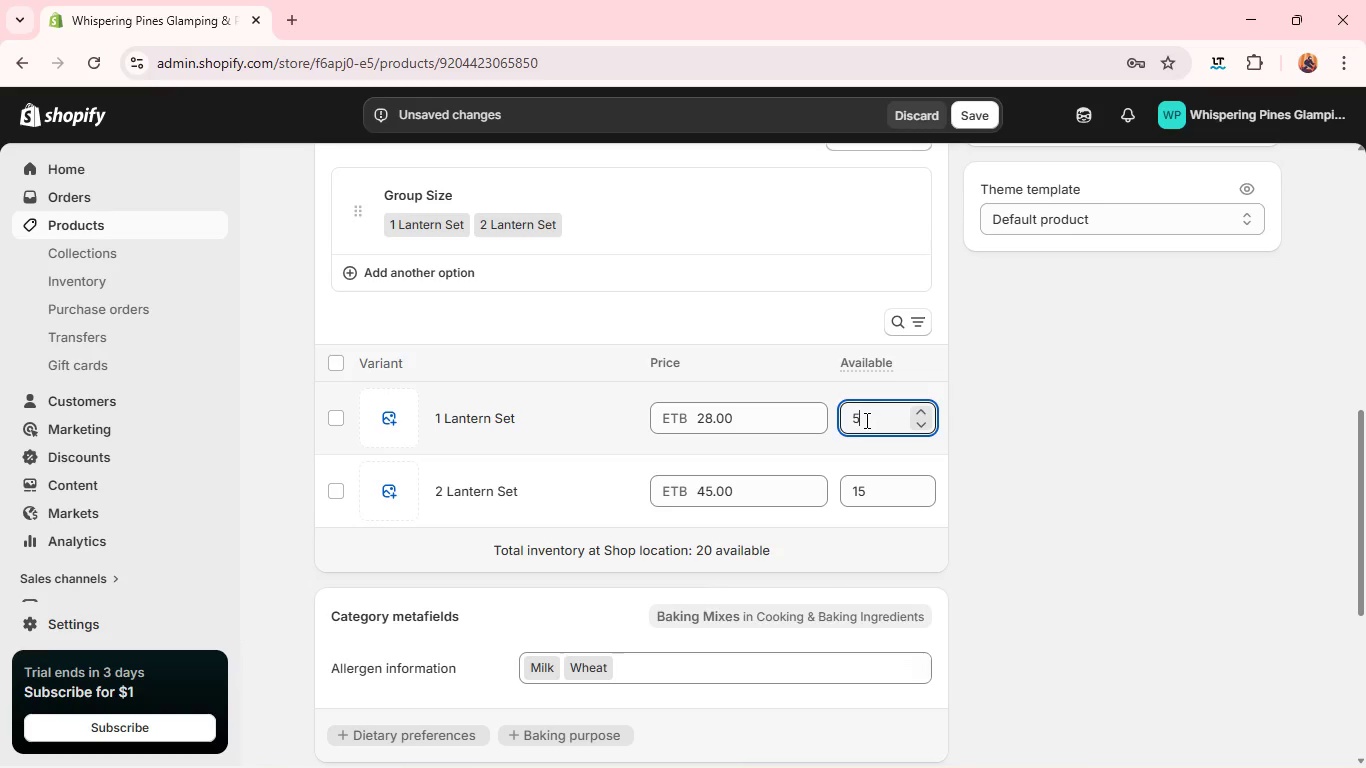 
type(50)
 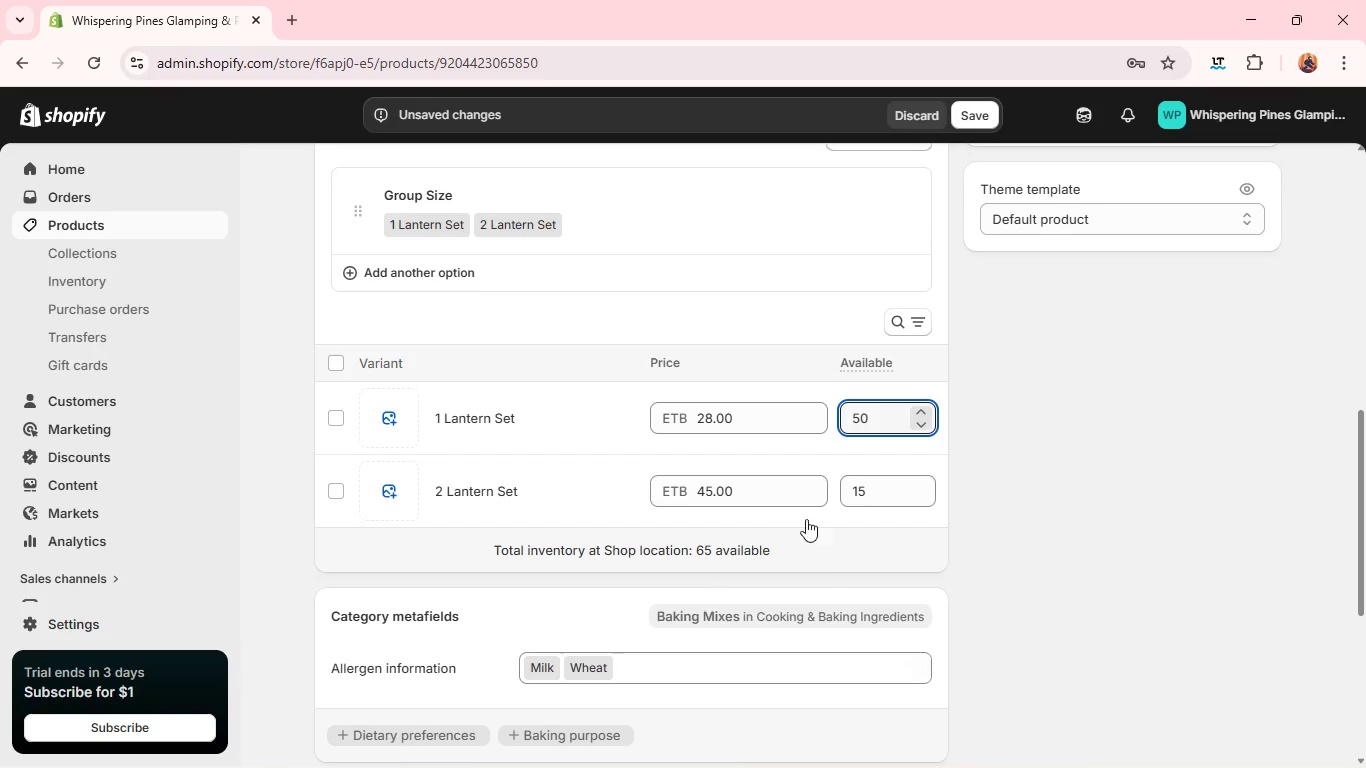 
double_click([864, 488])
 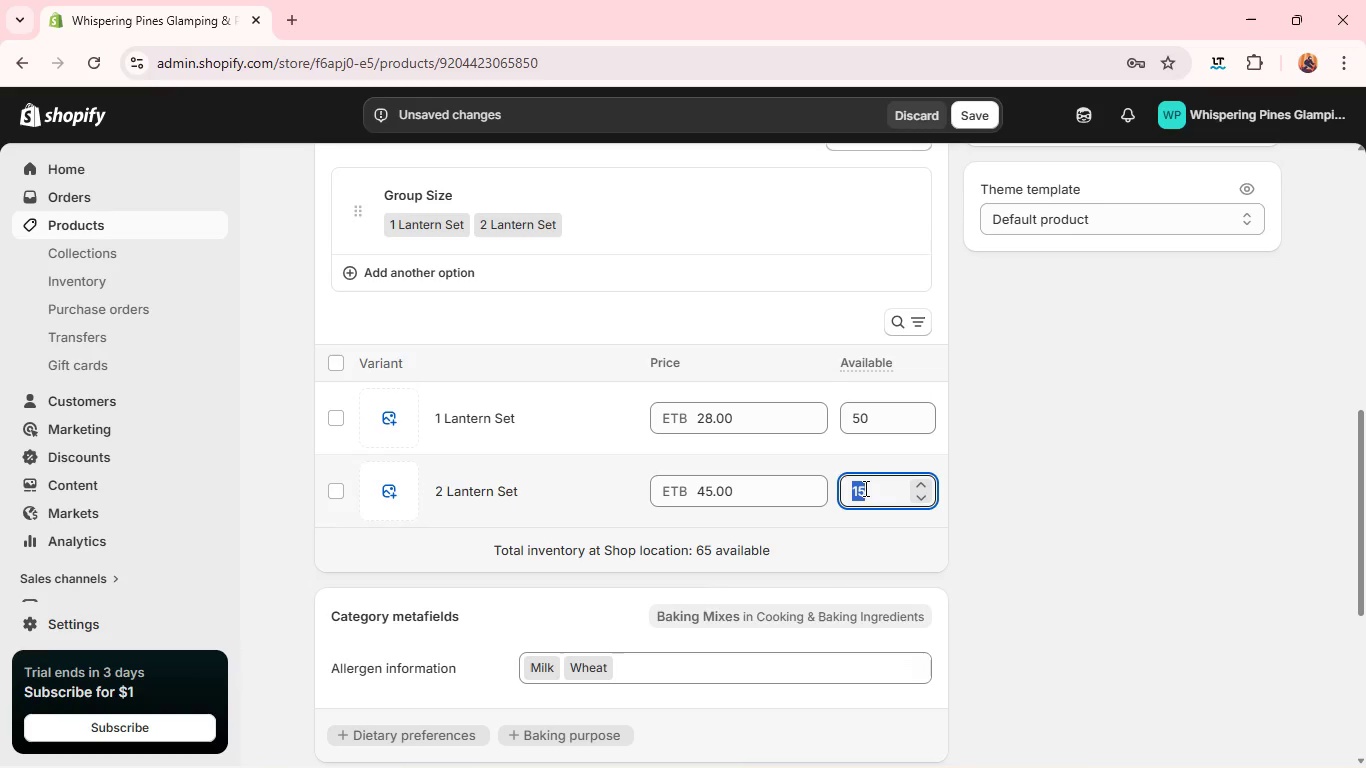 
triple_click([864, 488])
 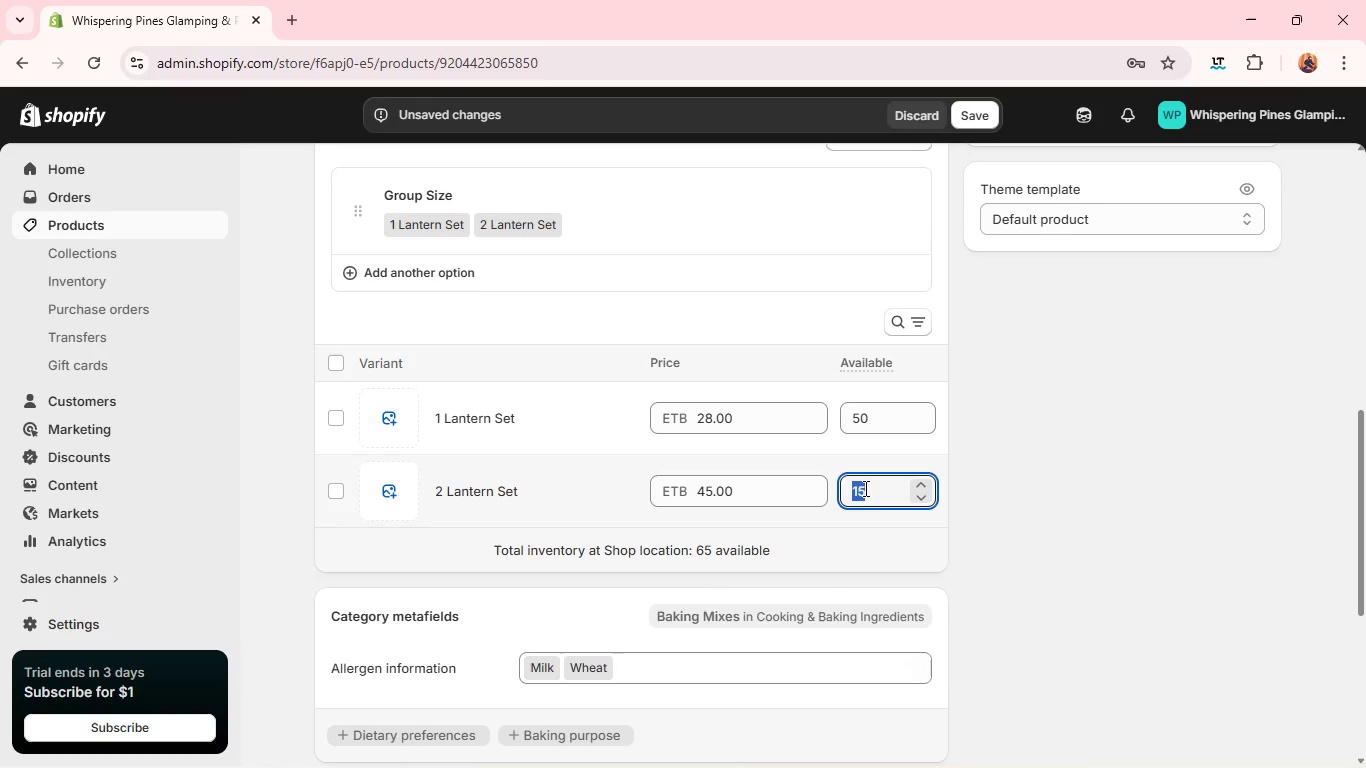 
type(30)
 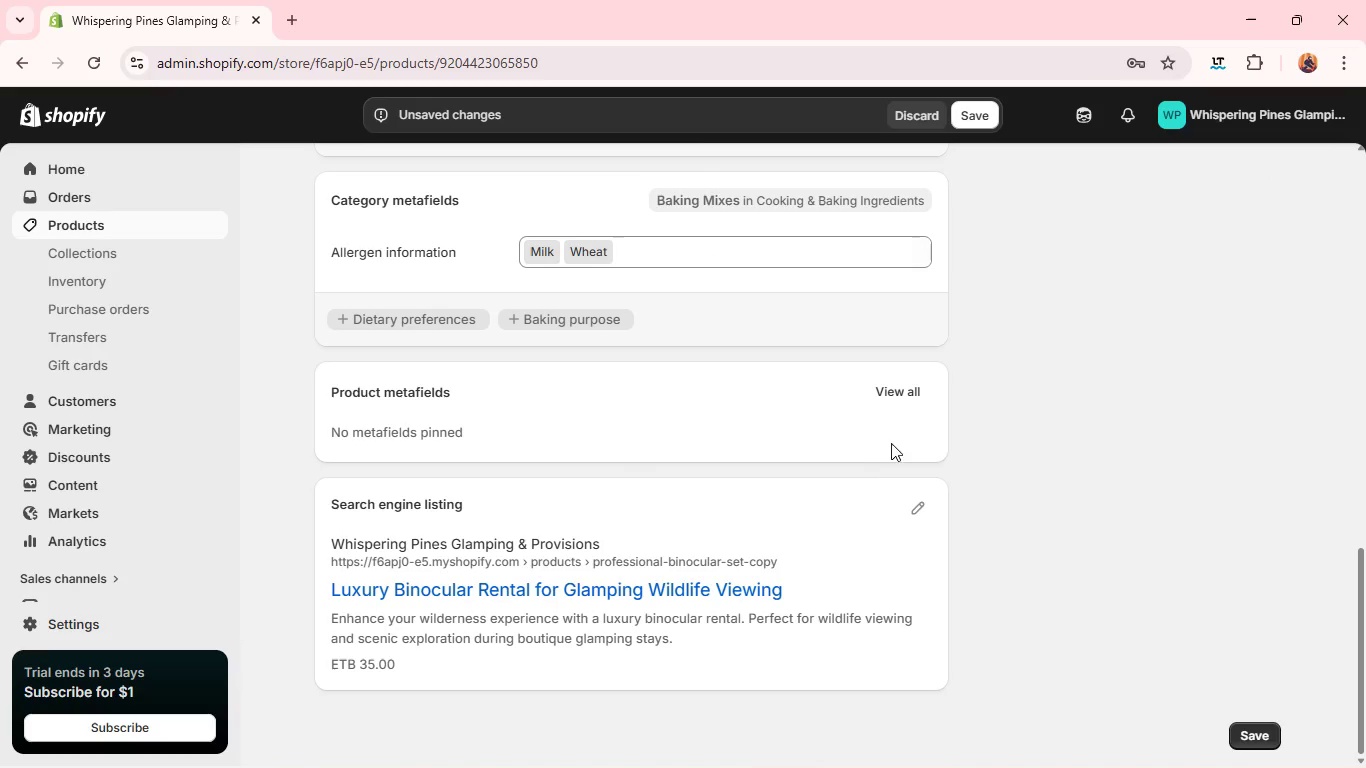 
wait(7.53)
 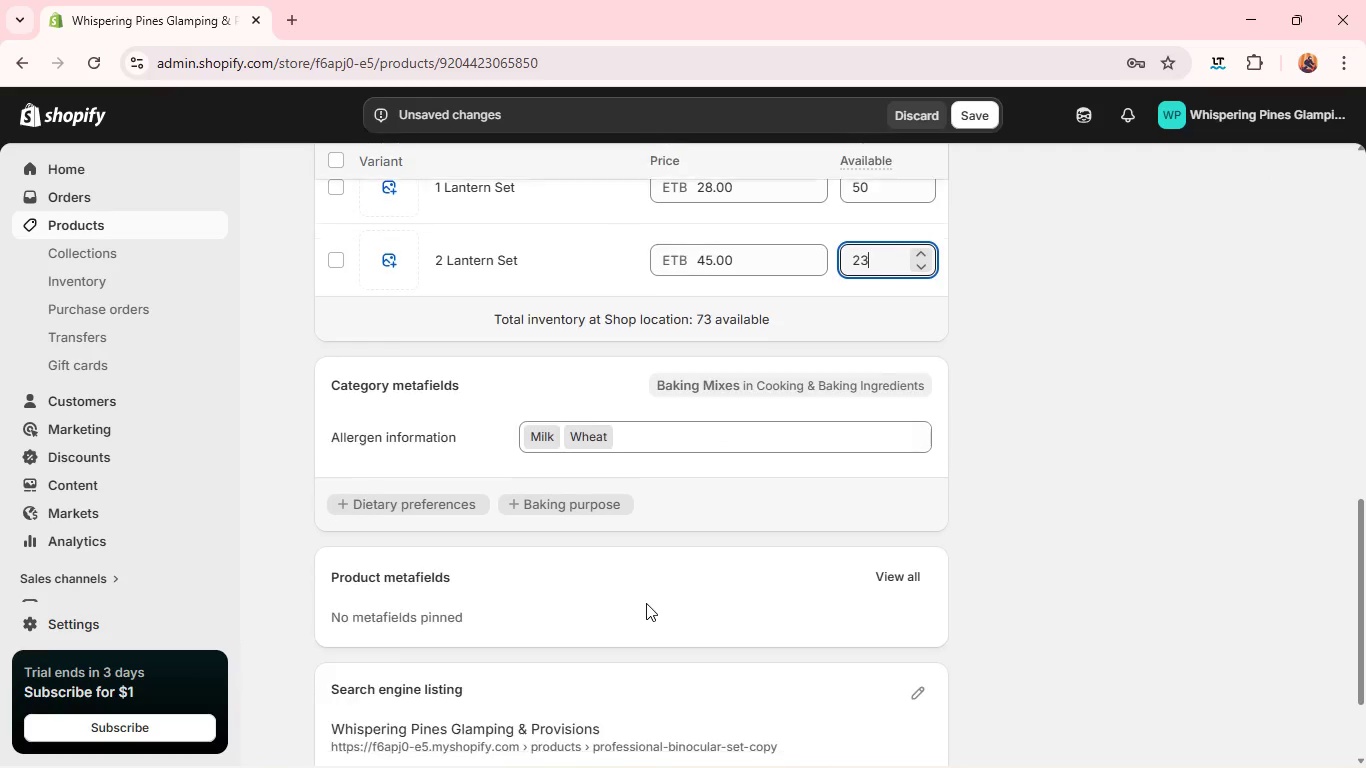 
left_click([902, 508])
 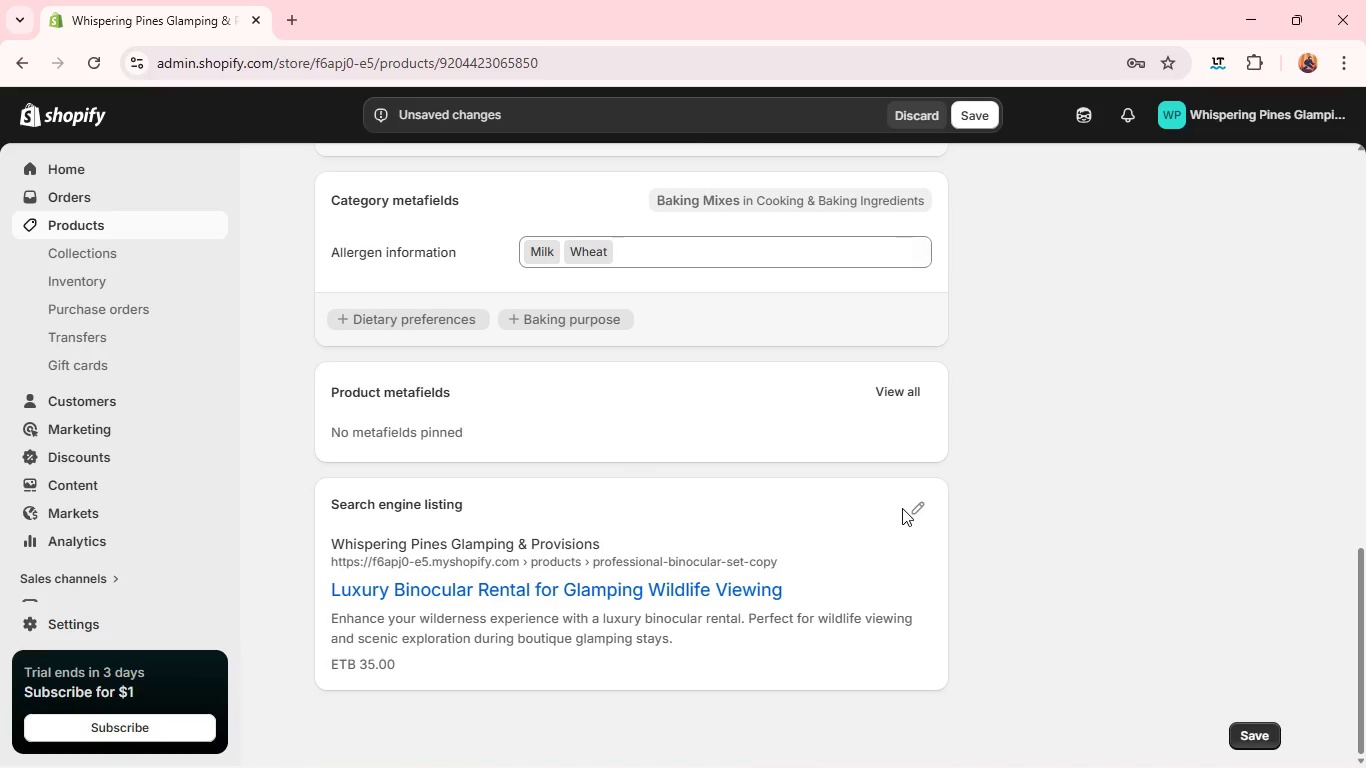 
left_click([910, 510])
 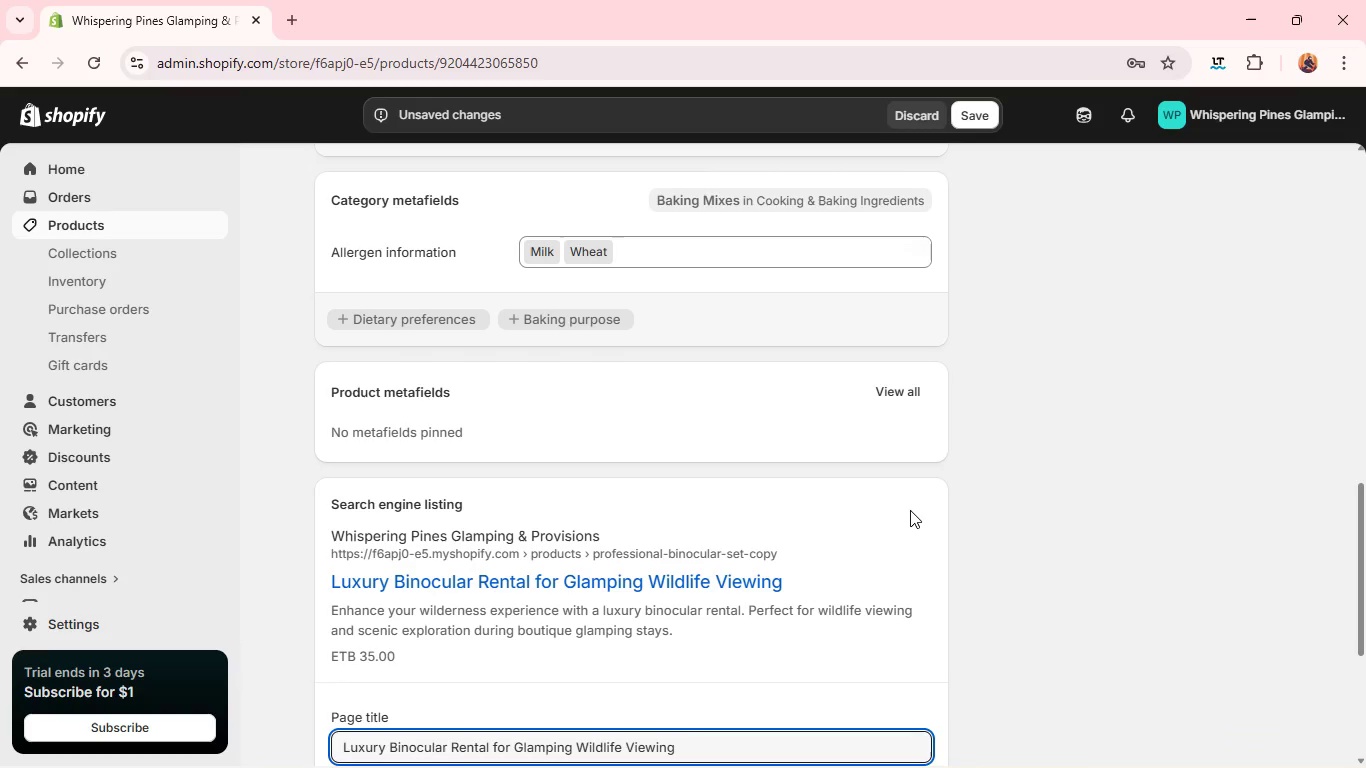 
wait(10.69)
 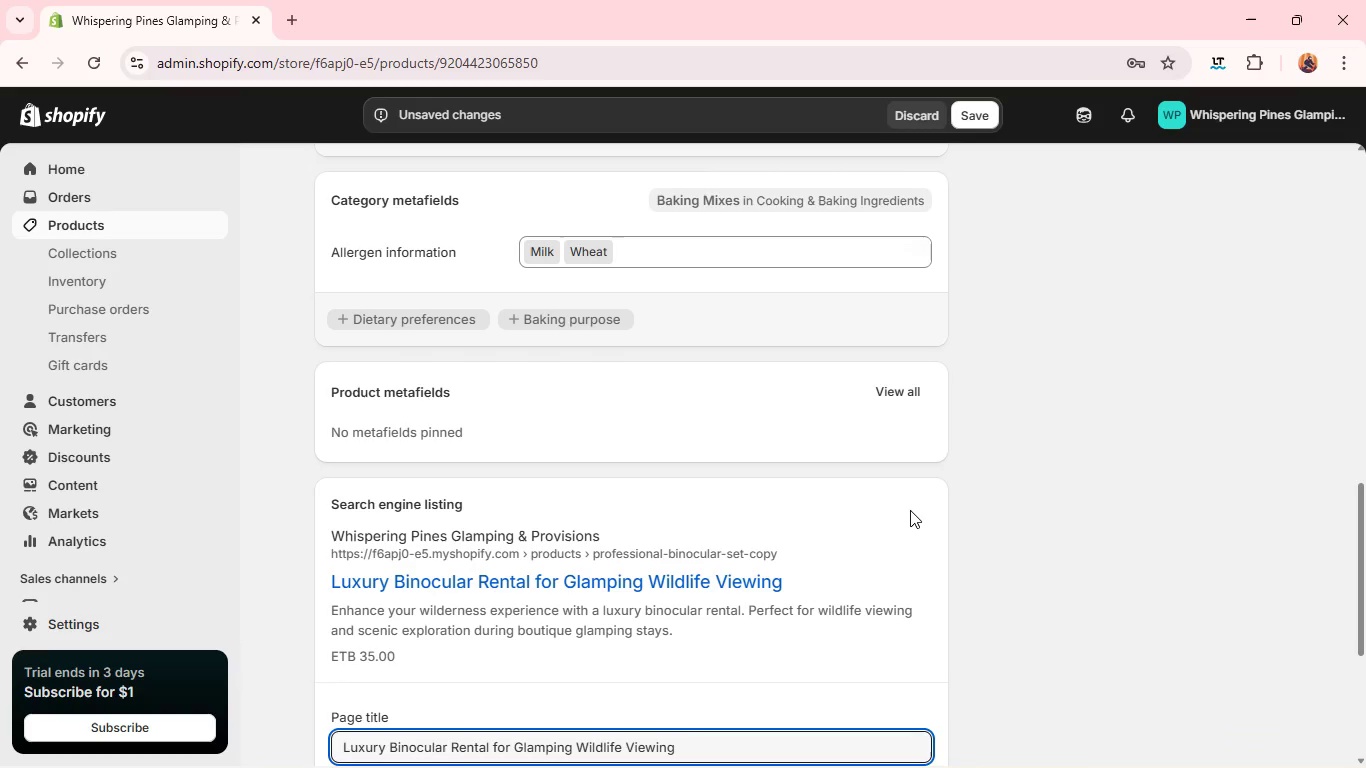 
double_click([621, 601])
 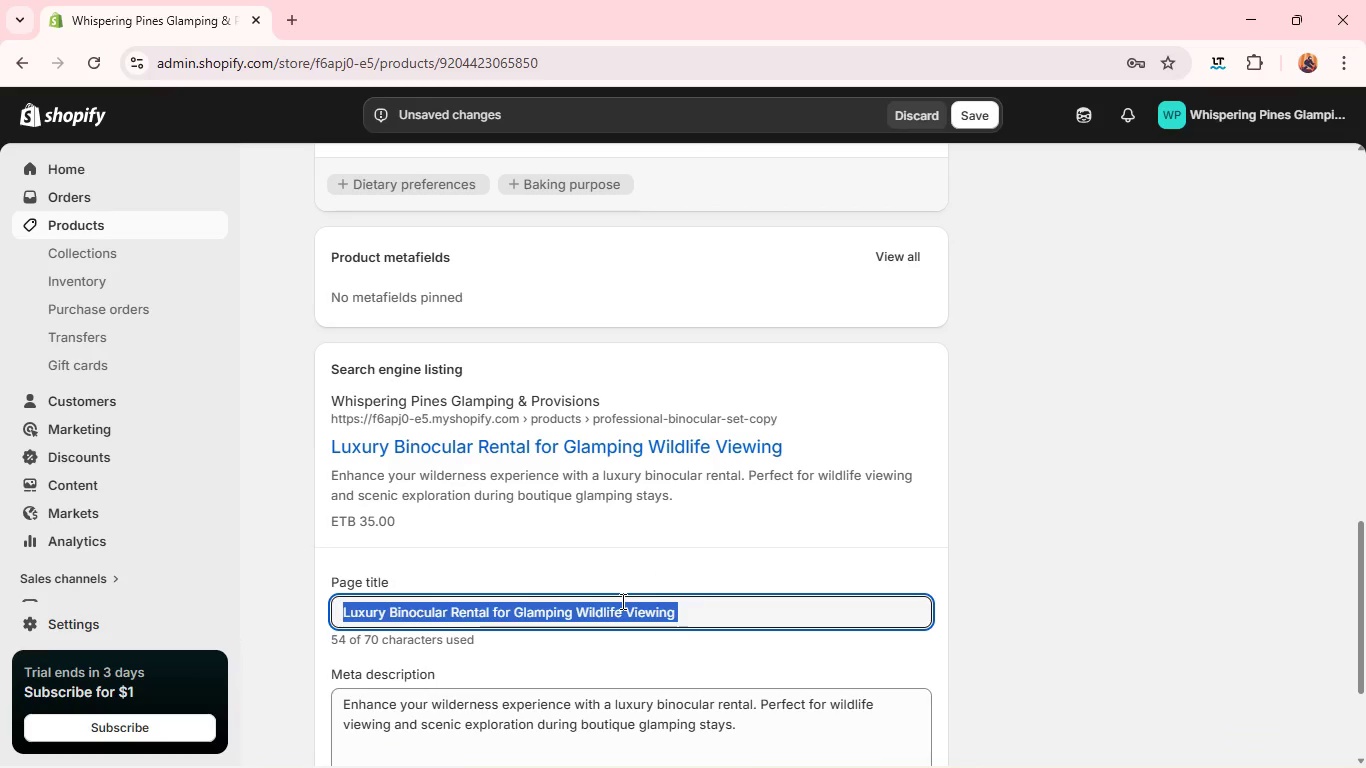 
triple_click([621, 601])
 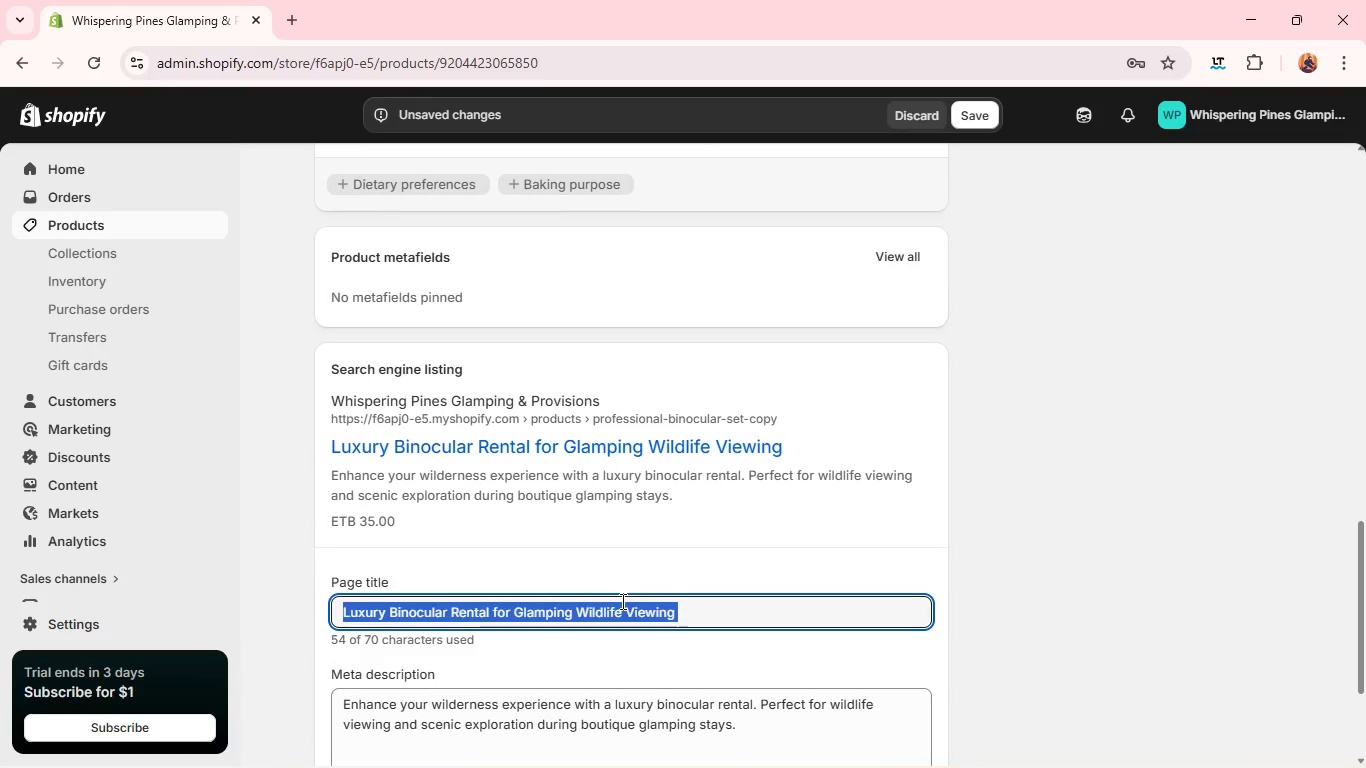 
key(Backspace)
type(Premium CAMping LANtern Set for luxury glamping Nightd)
 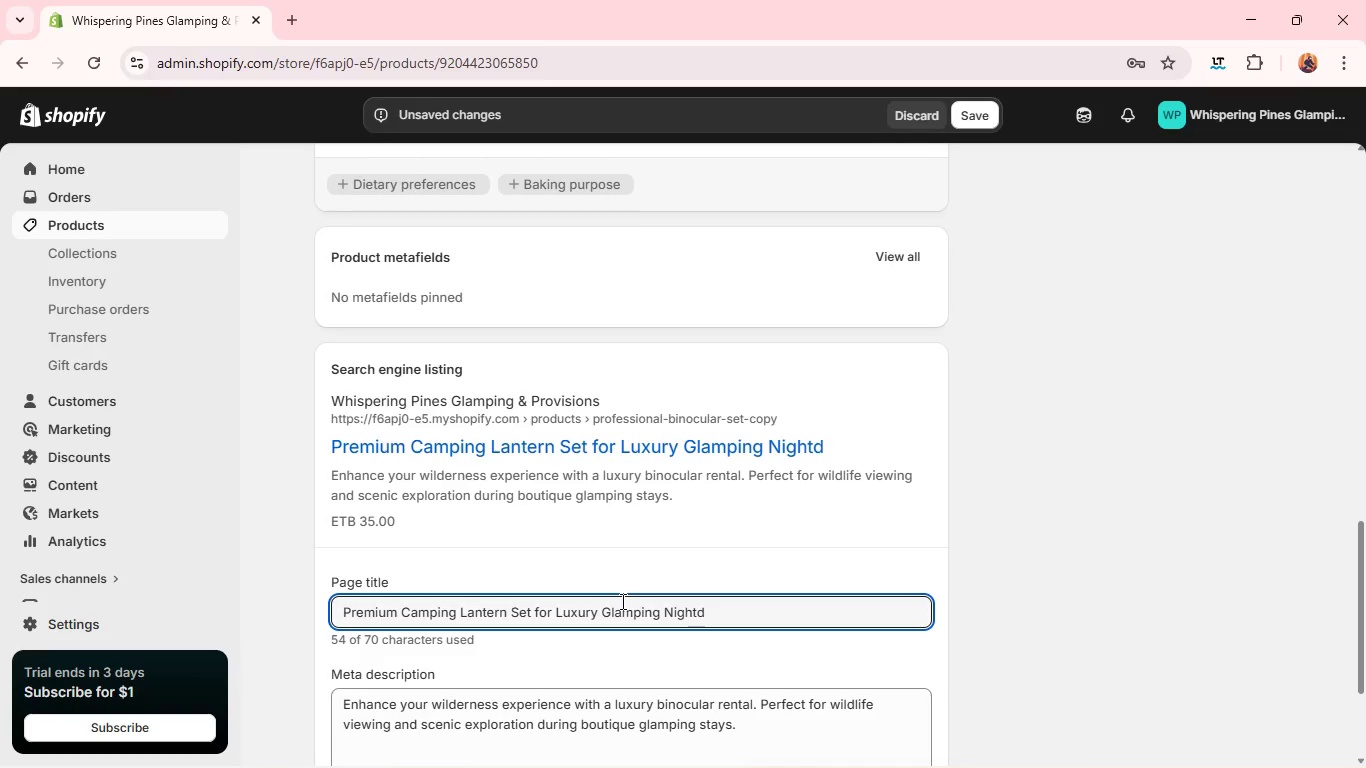 
 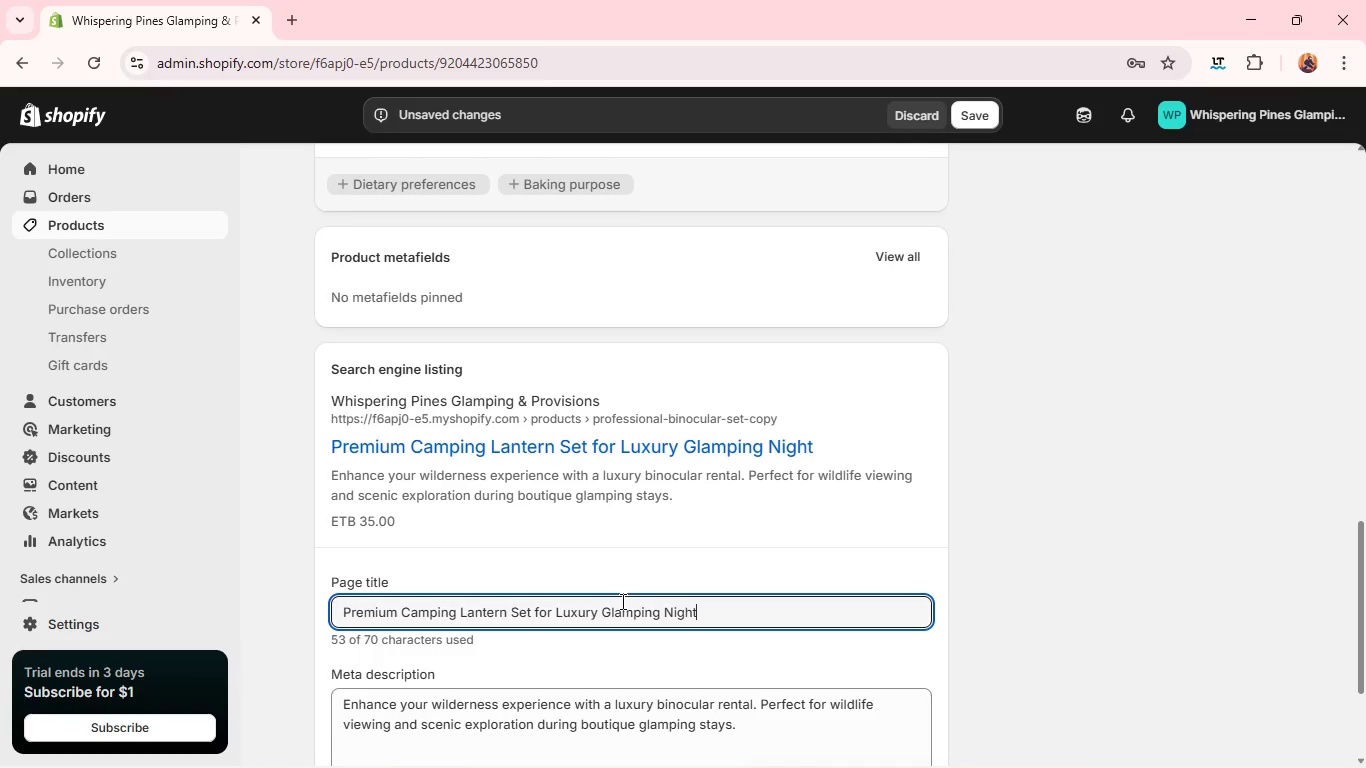 
key(Control+ControlLeft)
 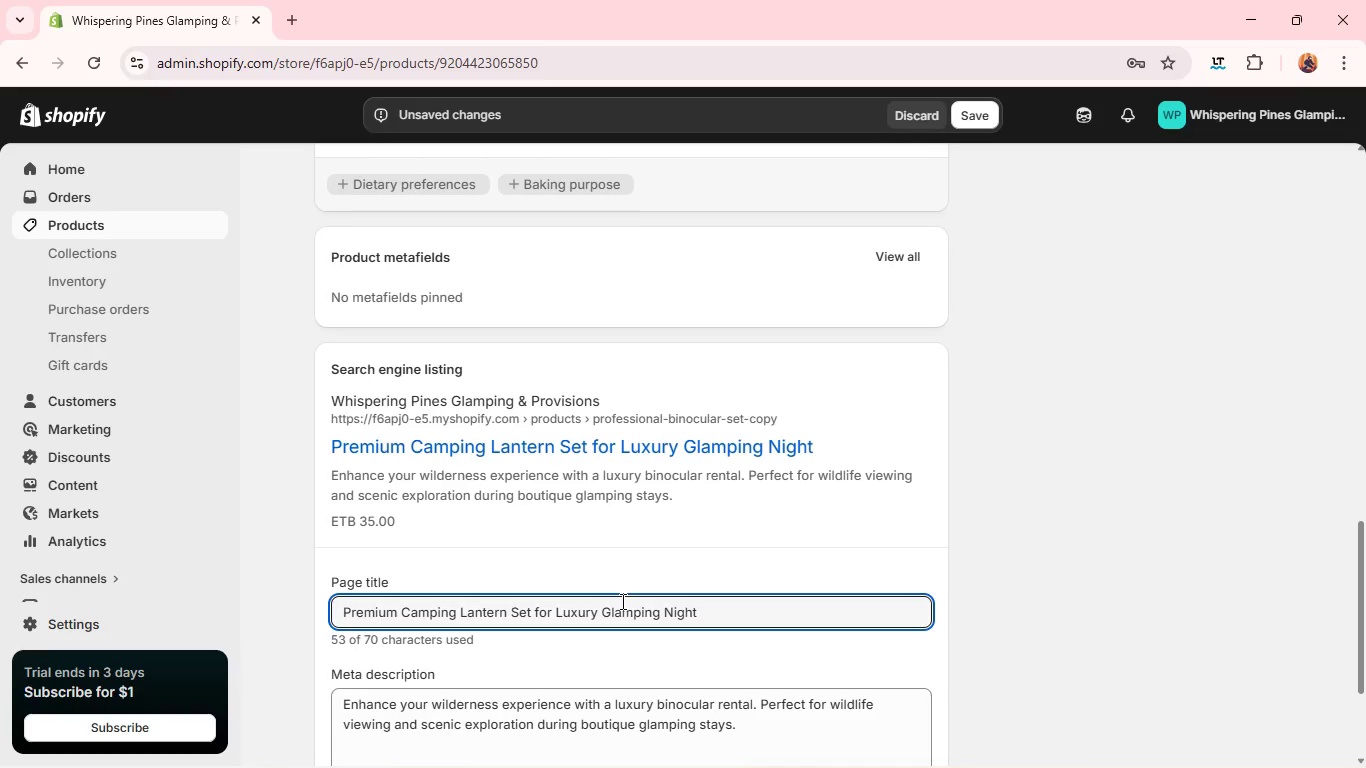 
key(Backspace)
type(sac)
 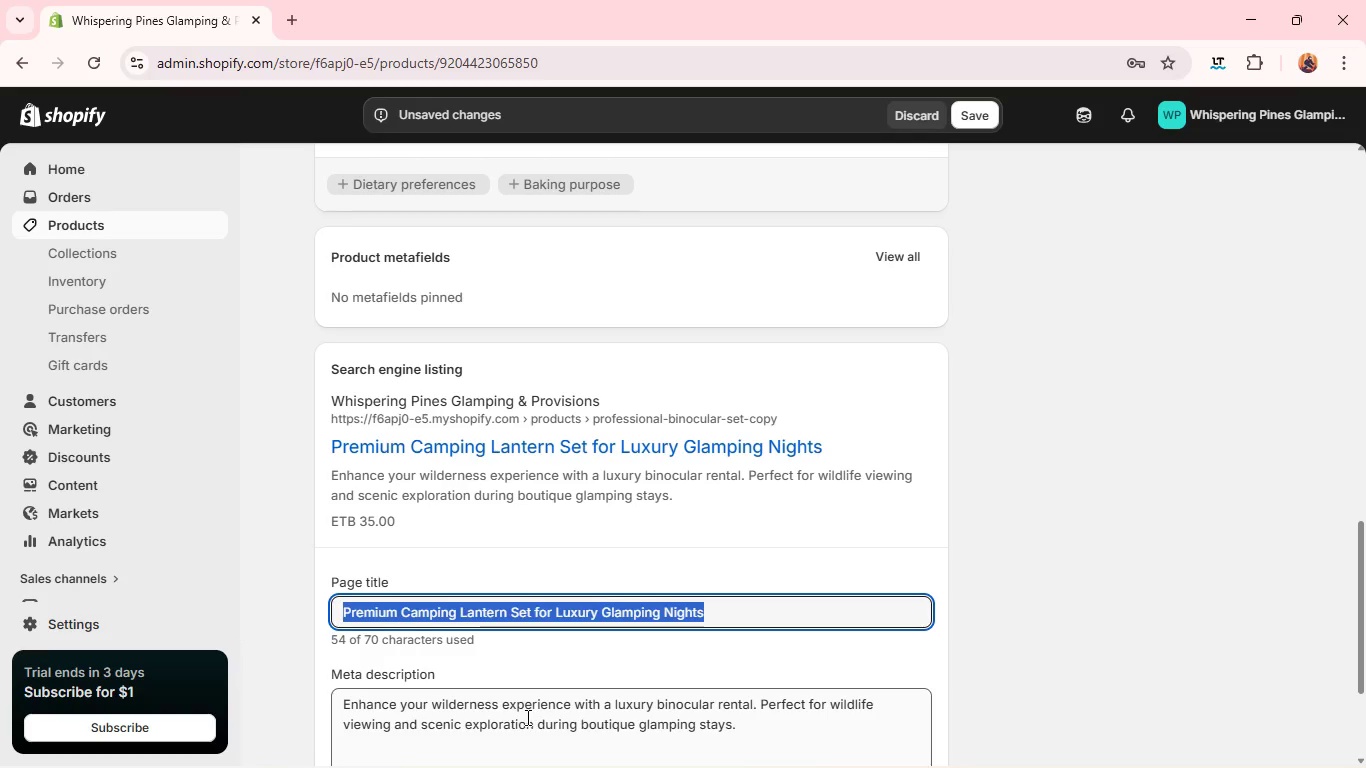 
hold_key(key=ControlLeft, duration=1.0)
 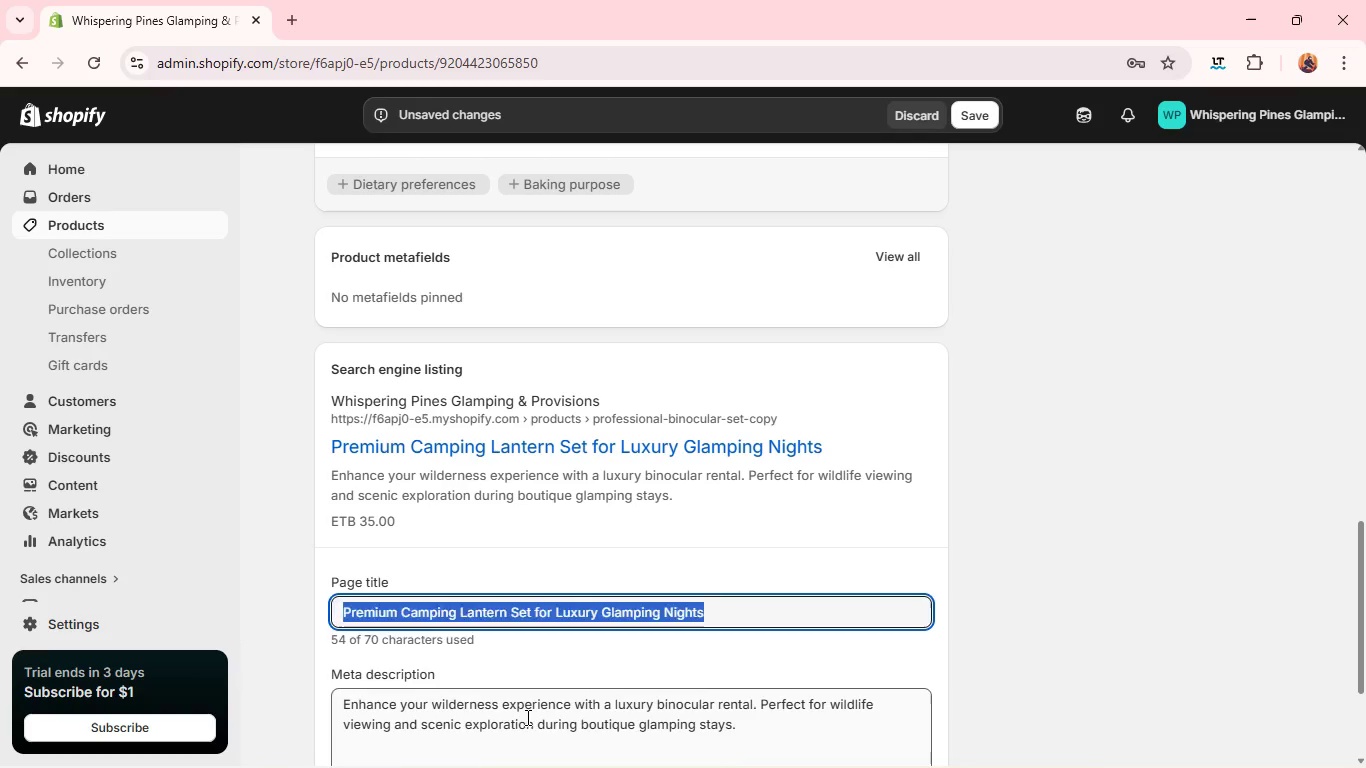 
left_click([526, 717])
 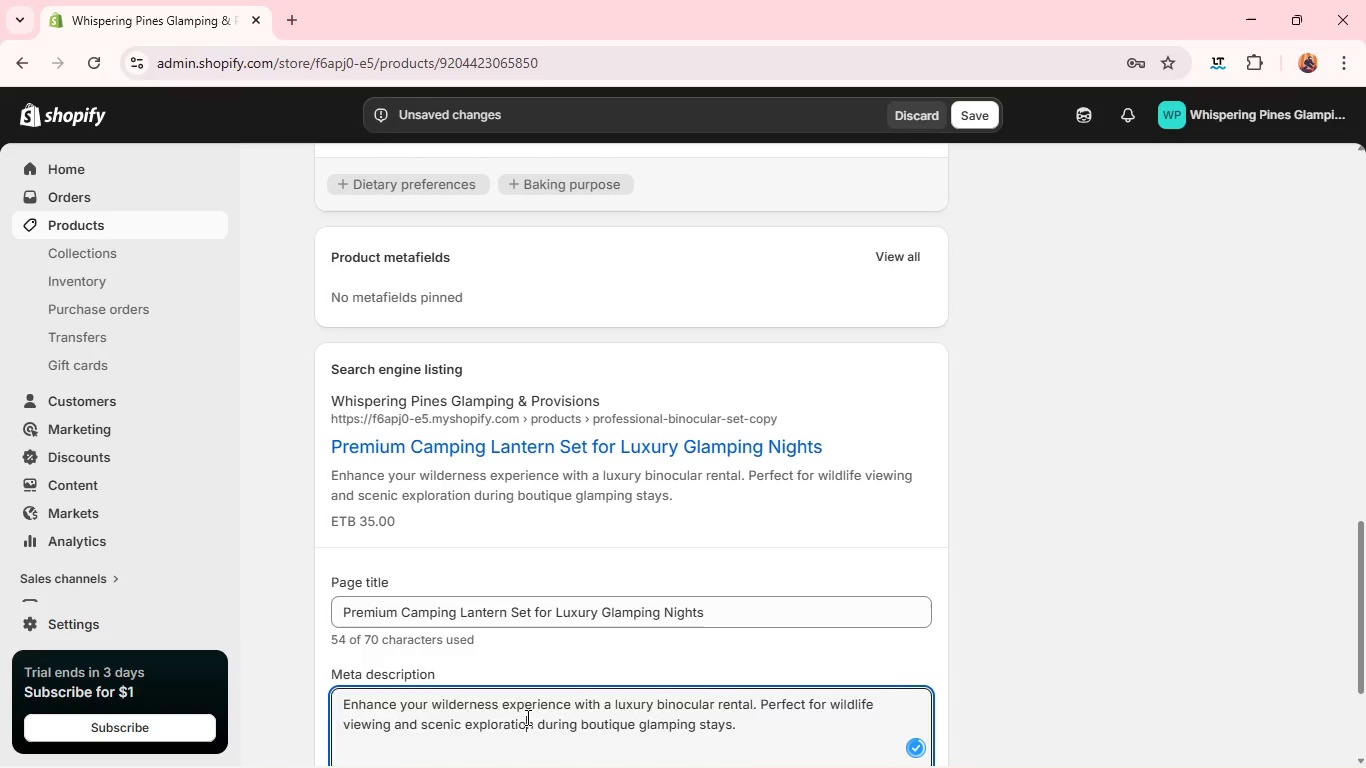 
key(Control+A)
 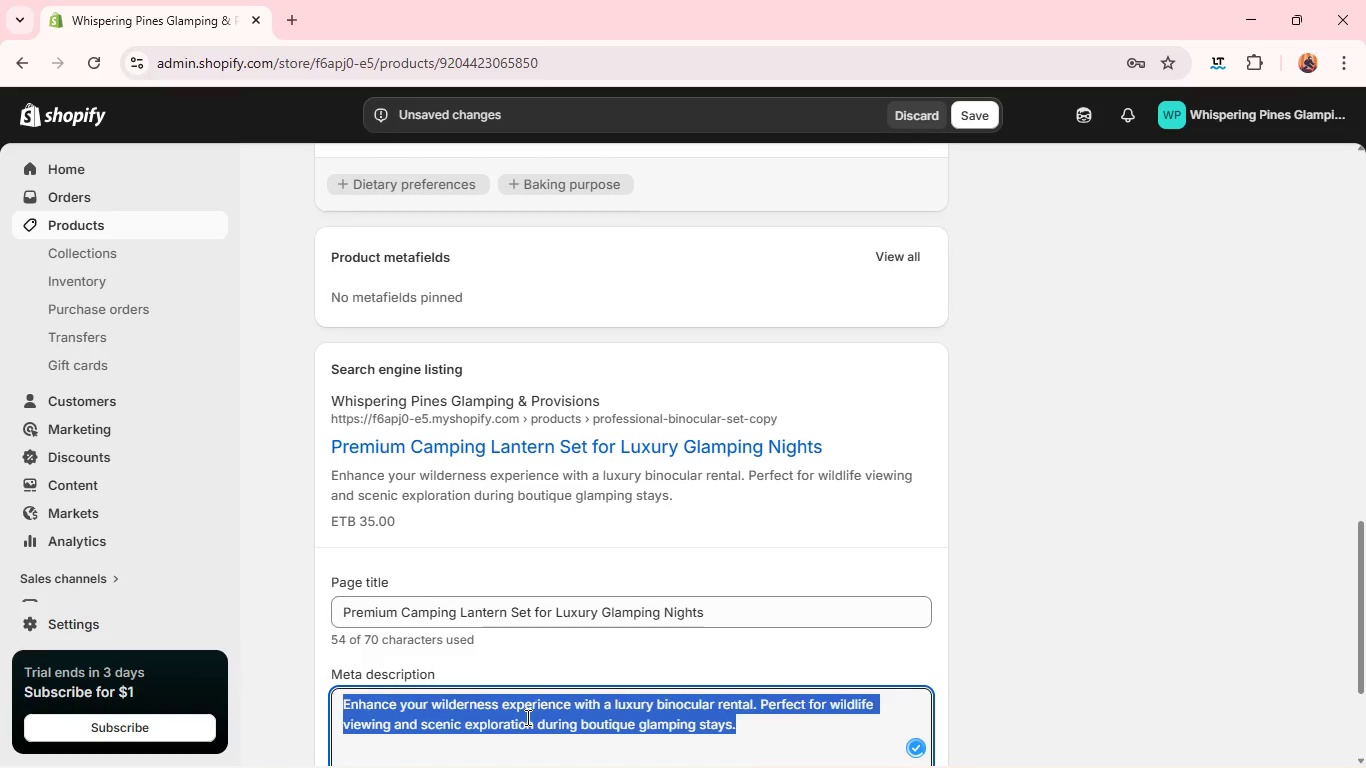 
key(Control+V)
 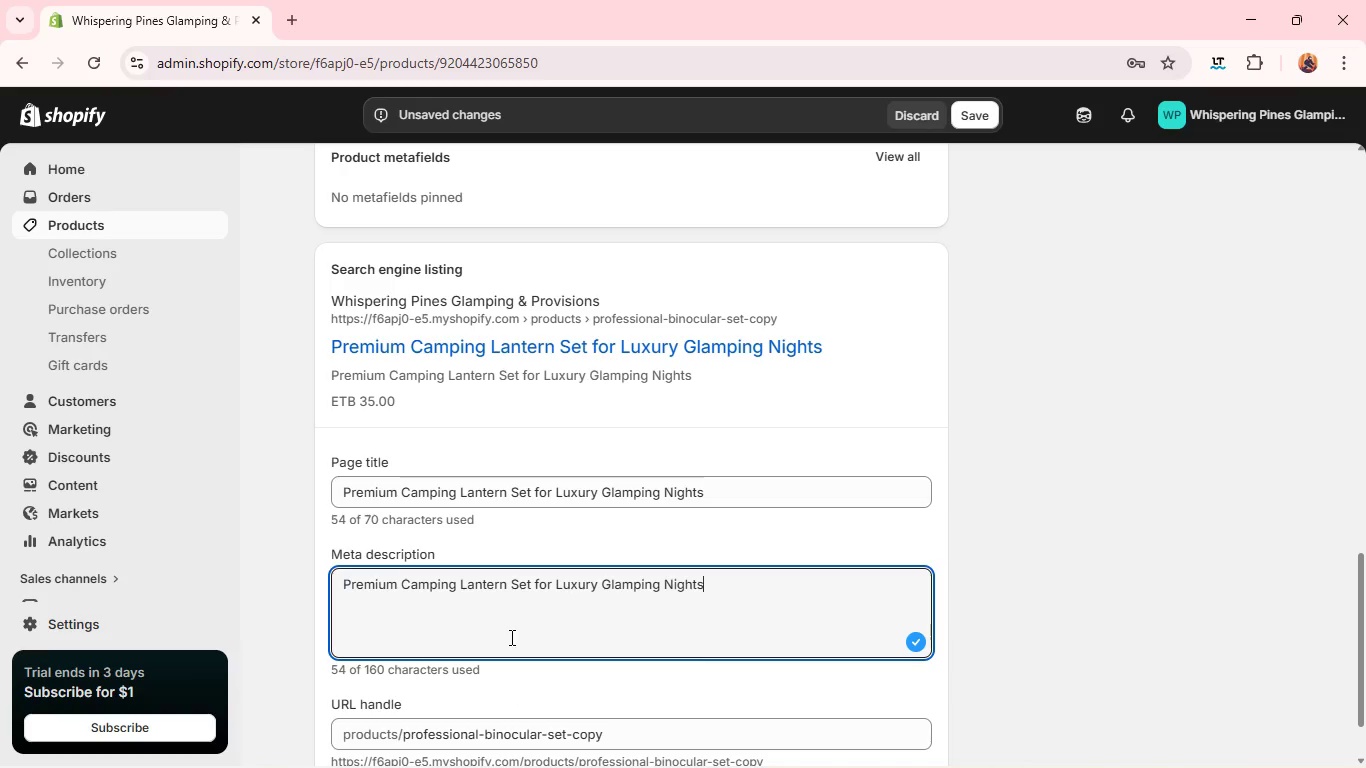 
key(Control+A)
 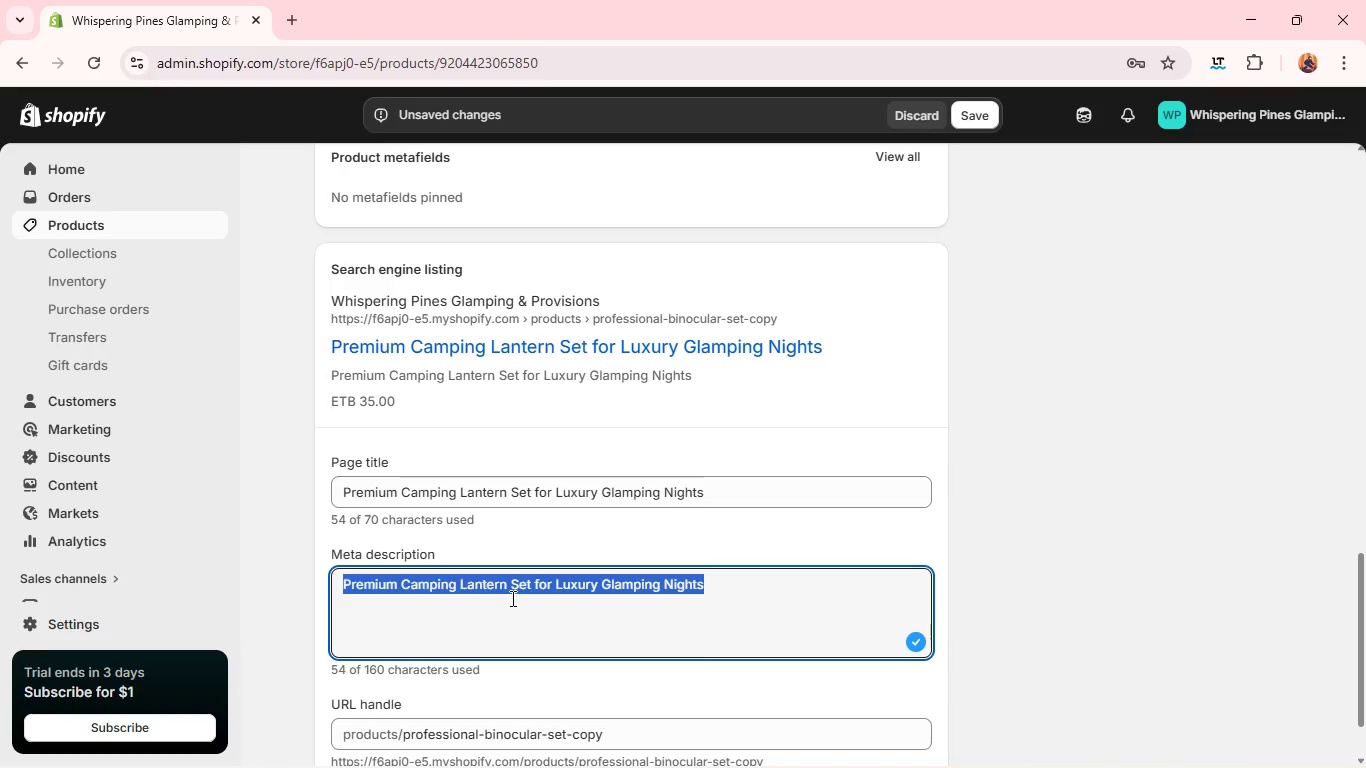 
type(iLLuminate your stay with a luxury camping lantern pack designed for glamping. sOFT ambient lighting for elevated outdoor hospitality experiences. )
 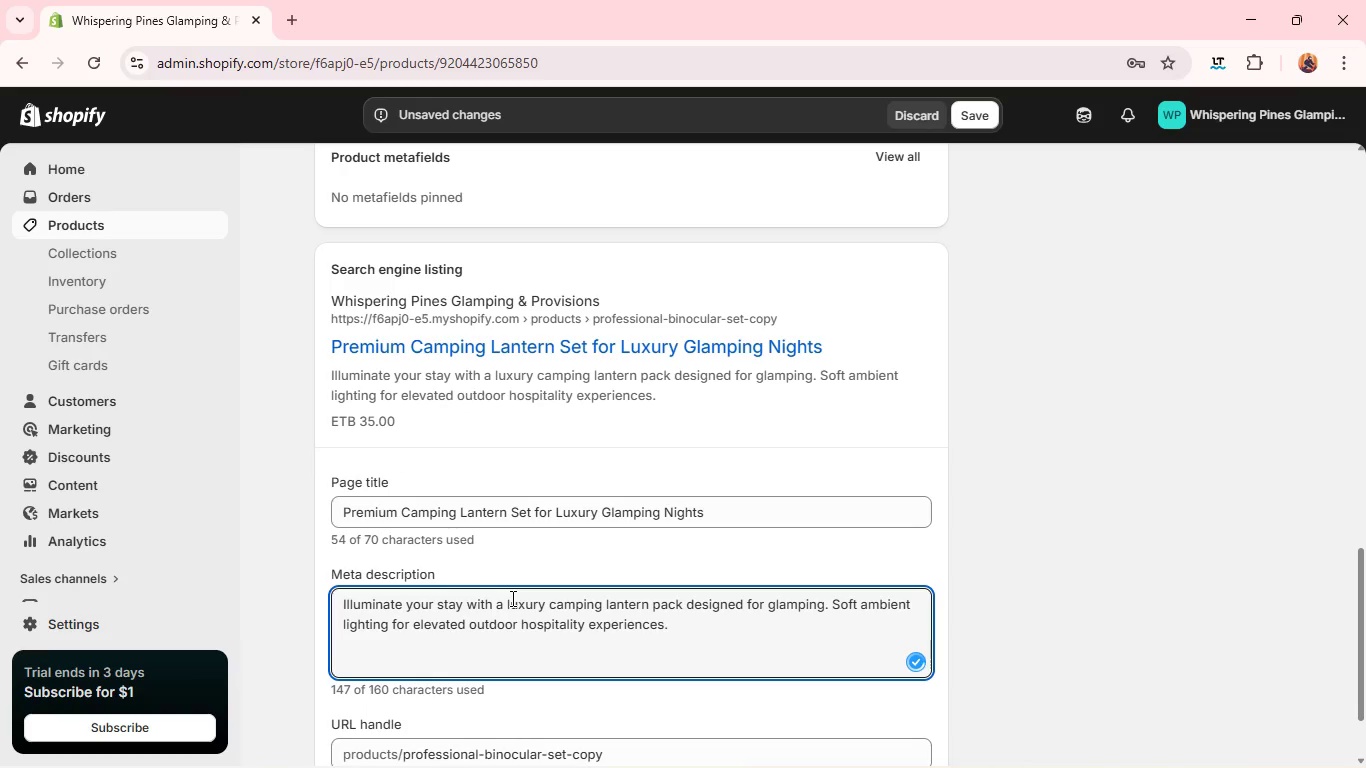 
wait(6.7)
 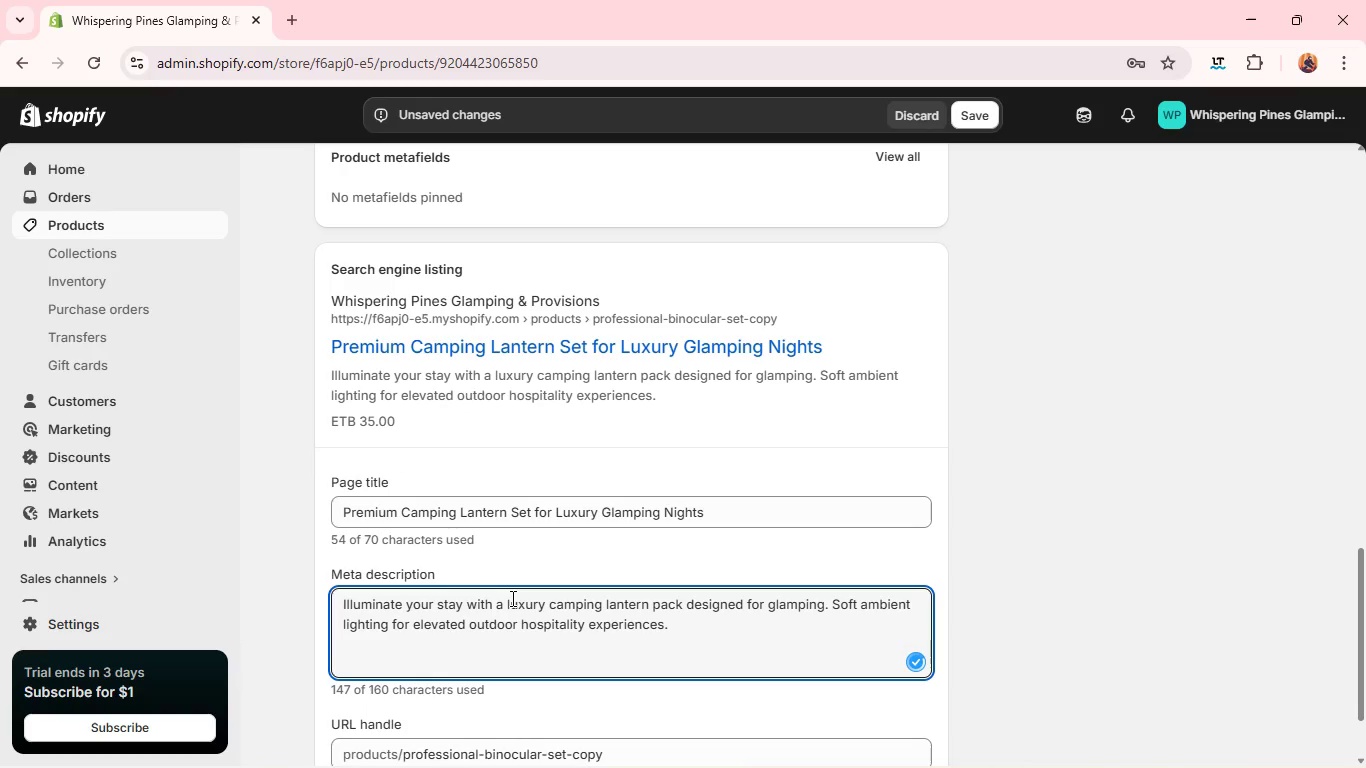 
double_click([601, 645])
 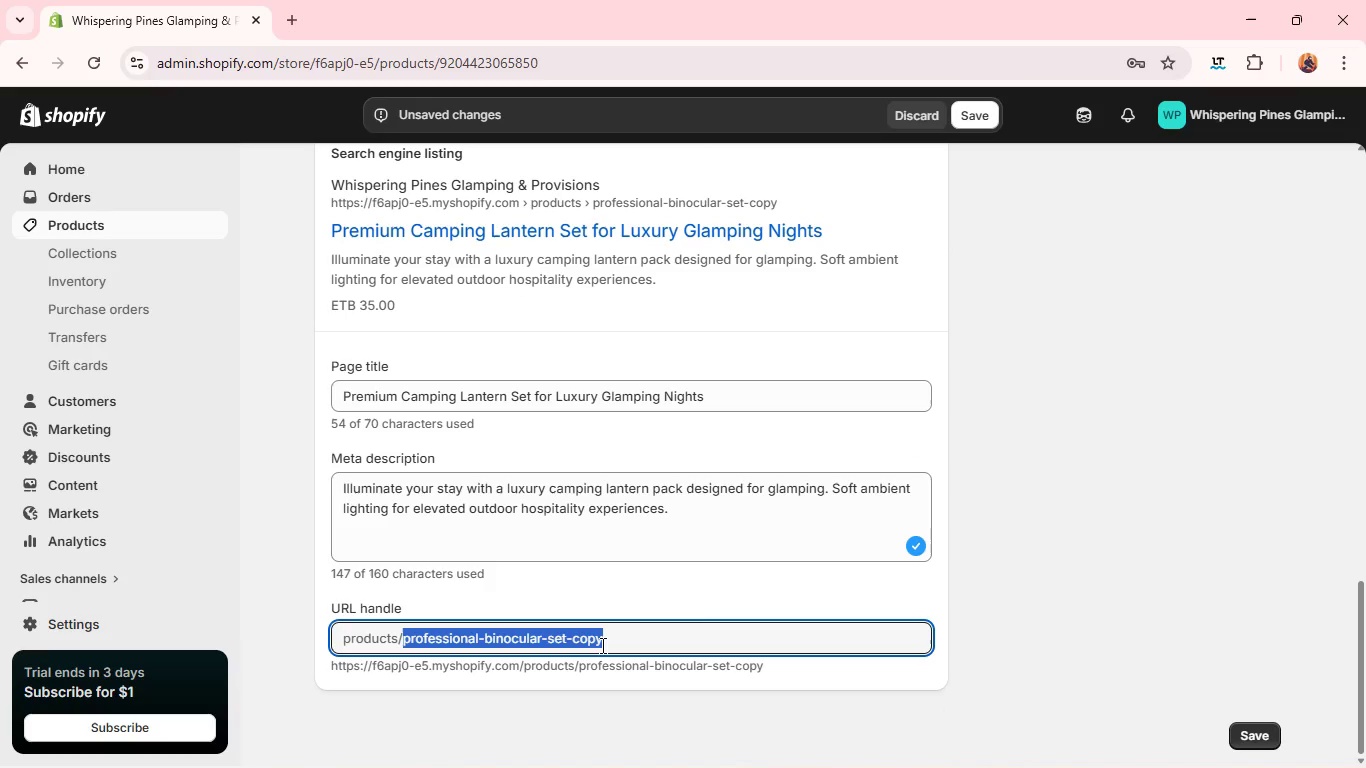 
triple_click([601, 645])
 